 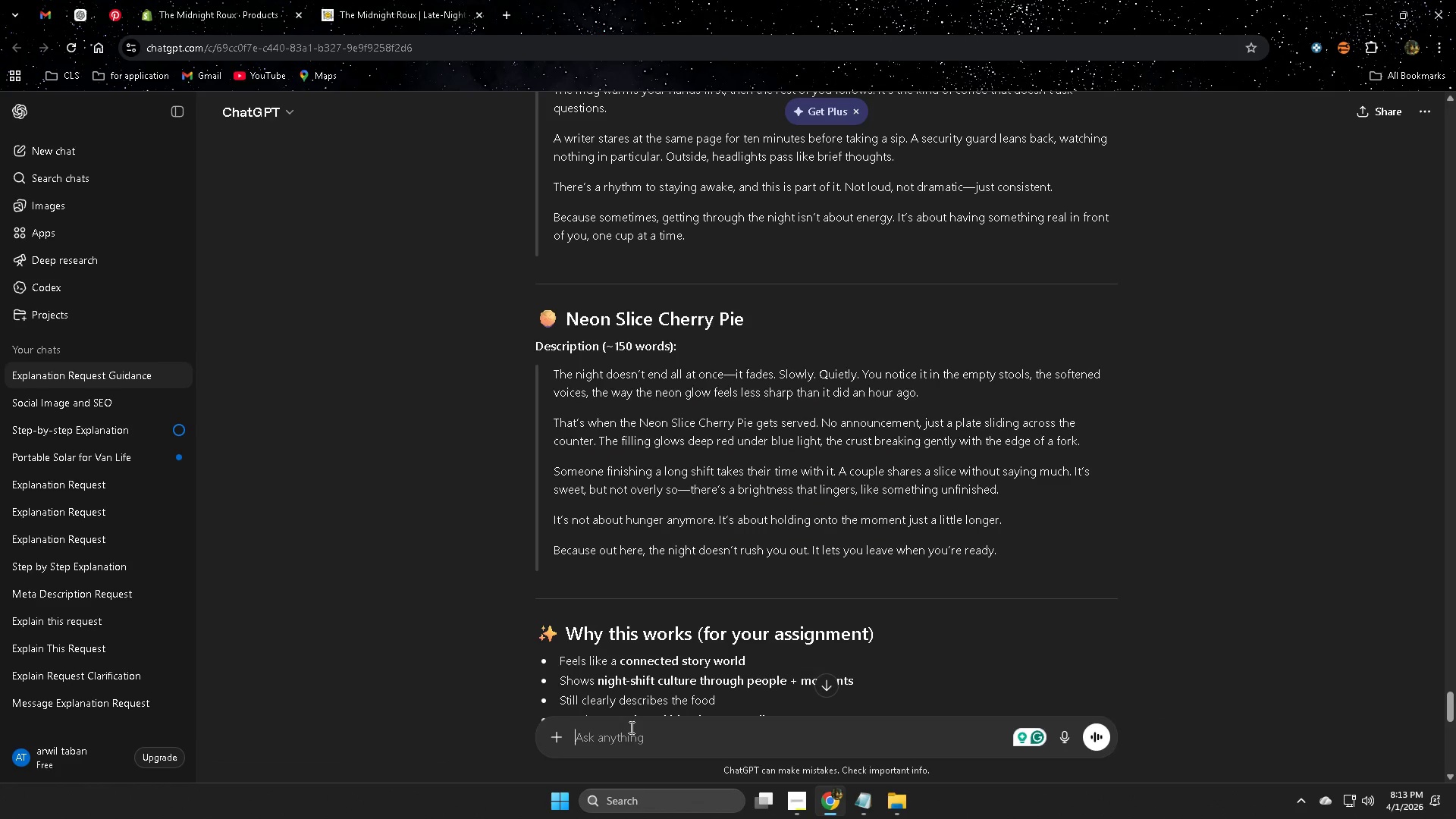 
type(can you do tho)
key(Backspace)
type(is with )
 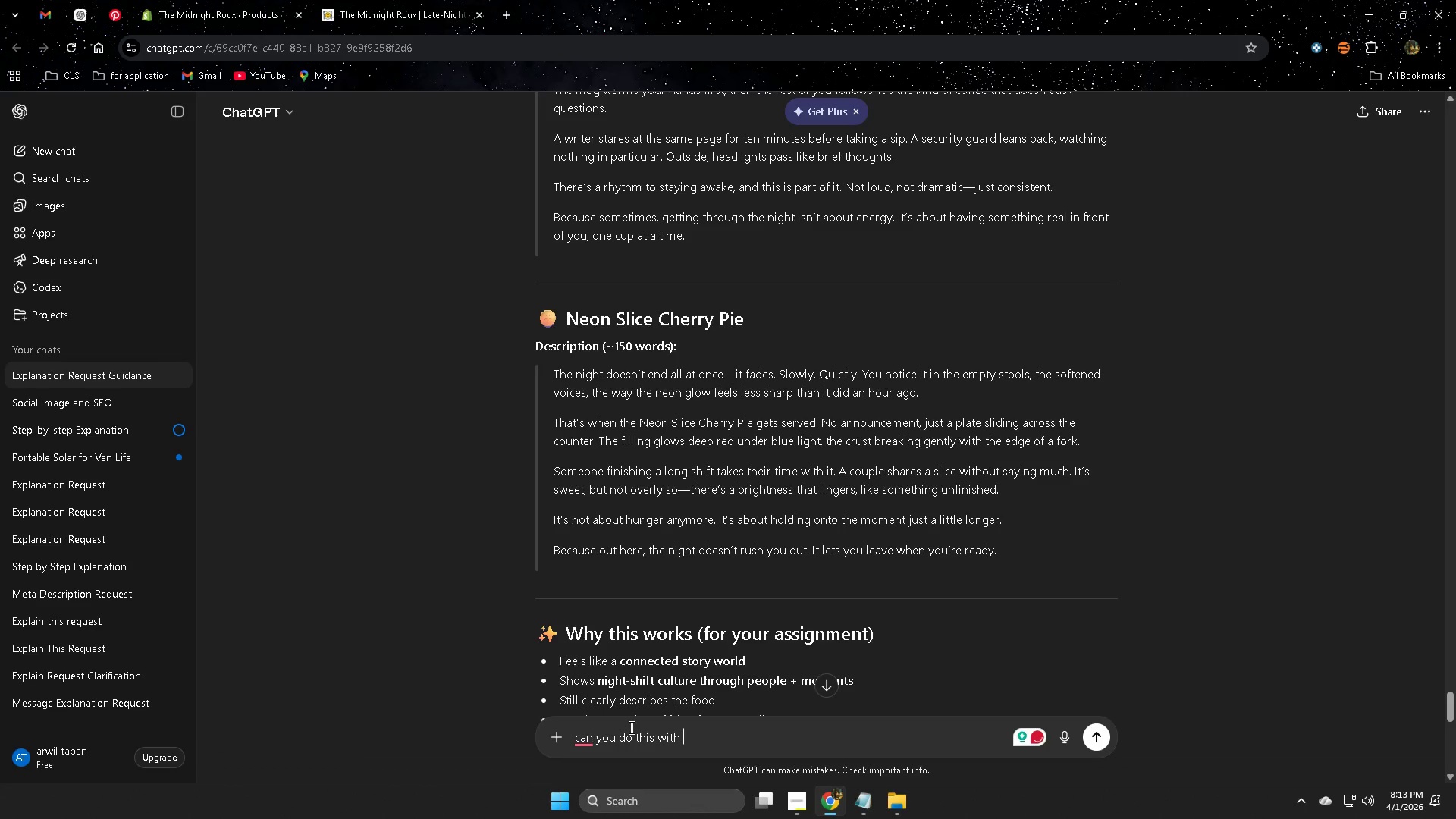 
type(the 3 product )
 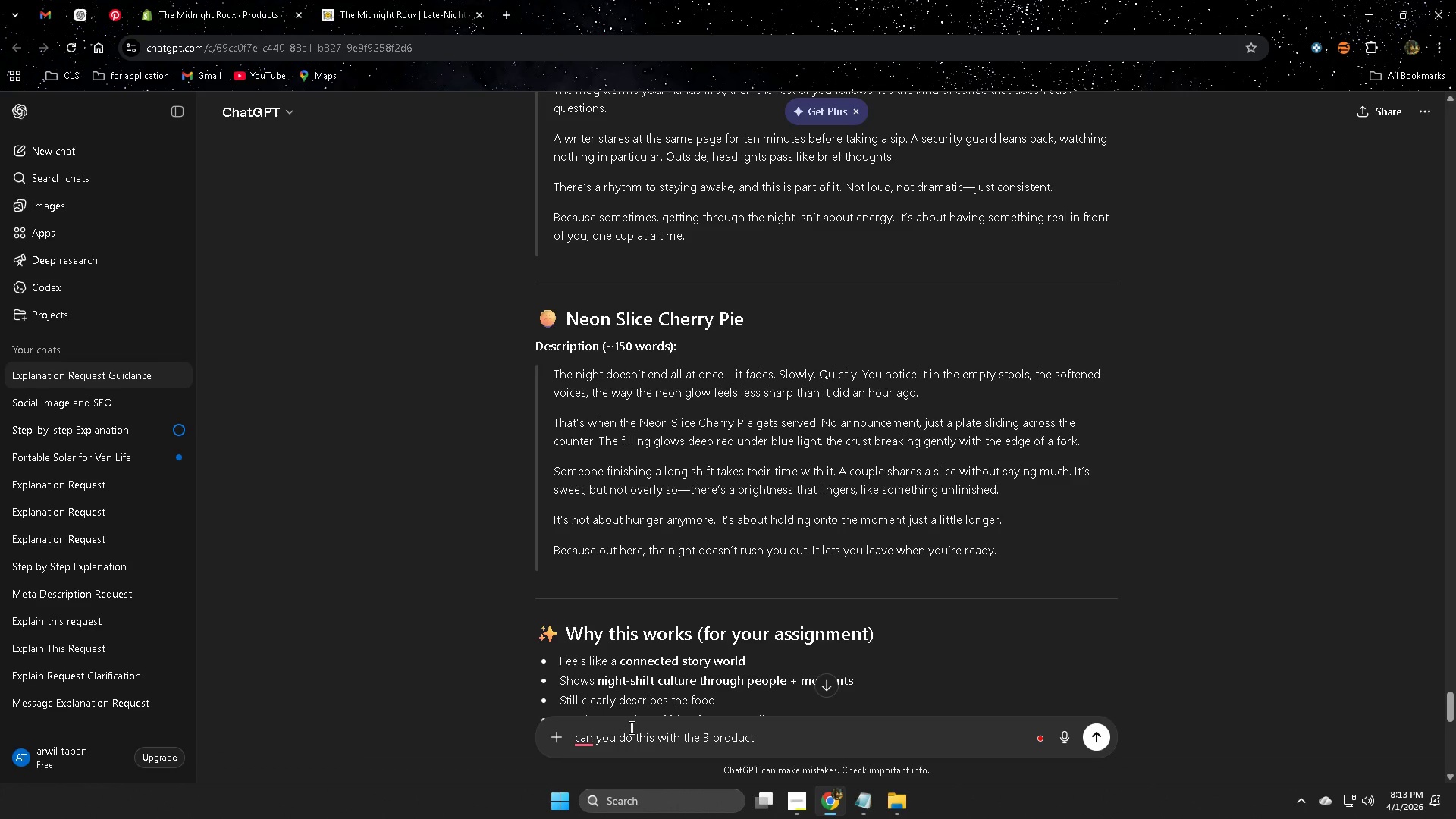 
key(Enter)
 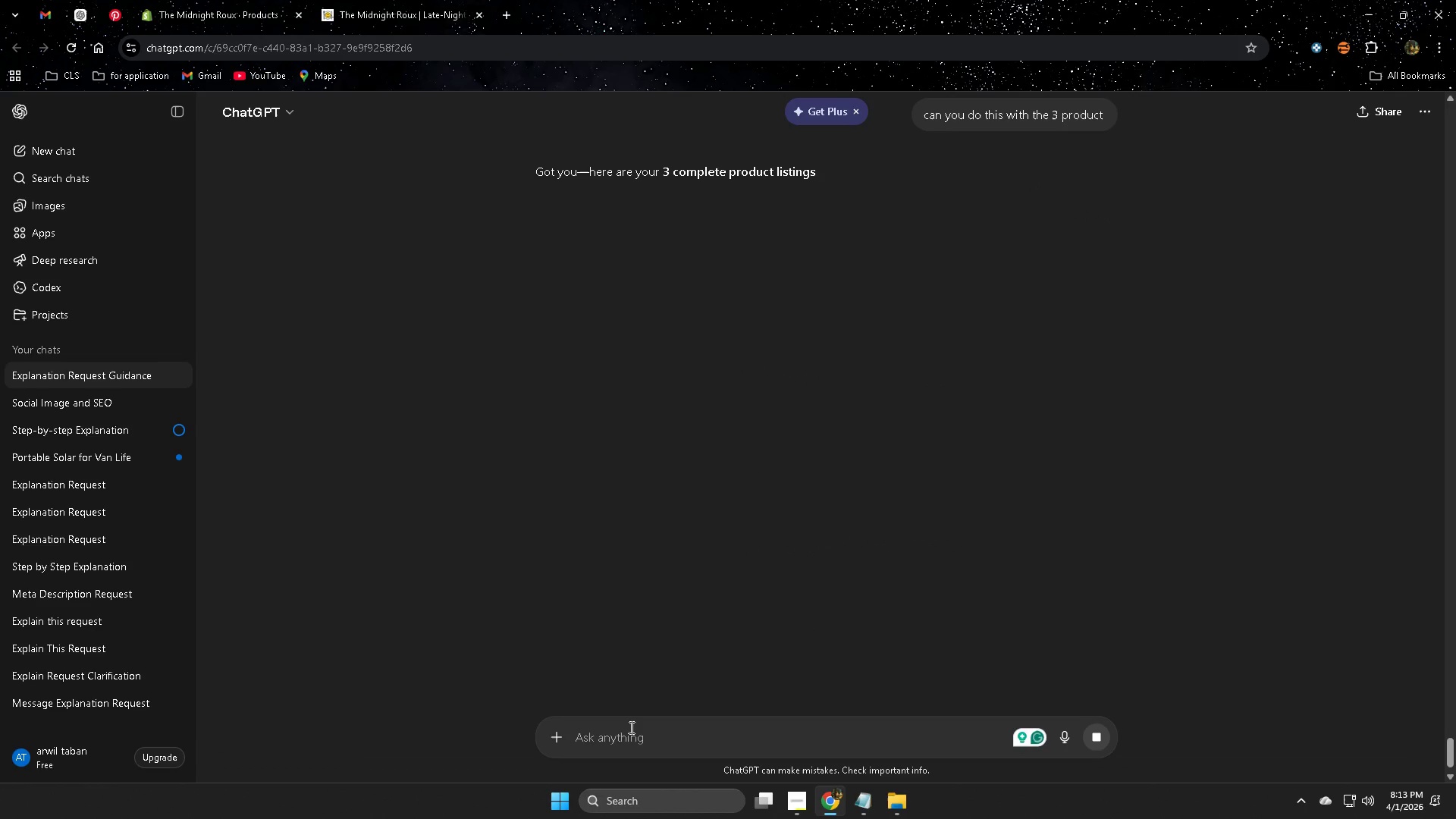 
key(Control+V)
 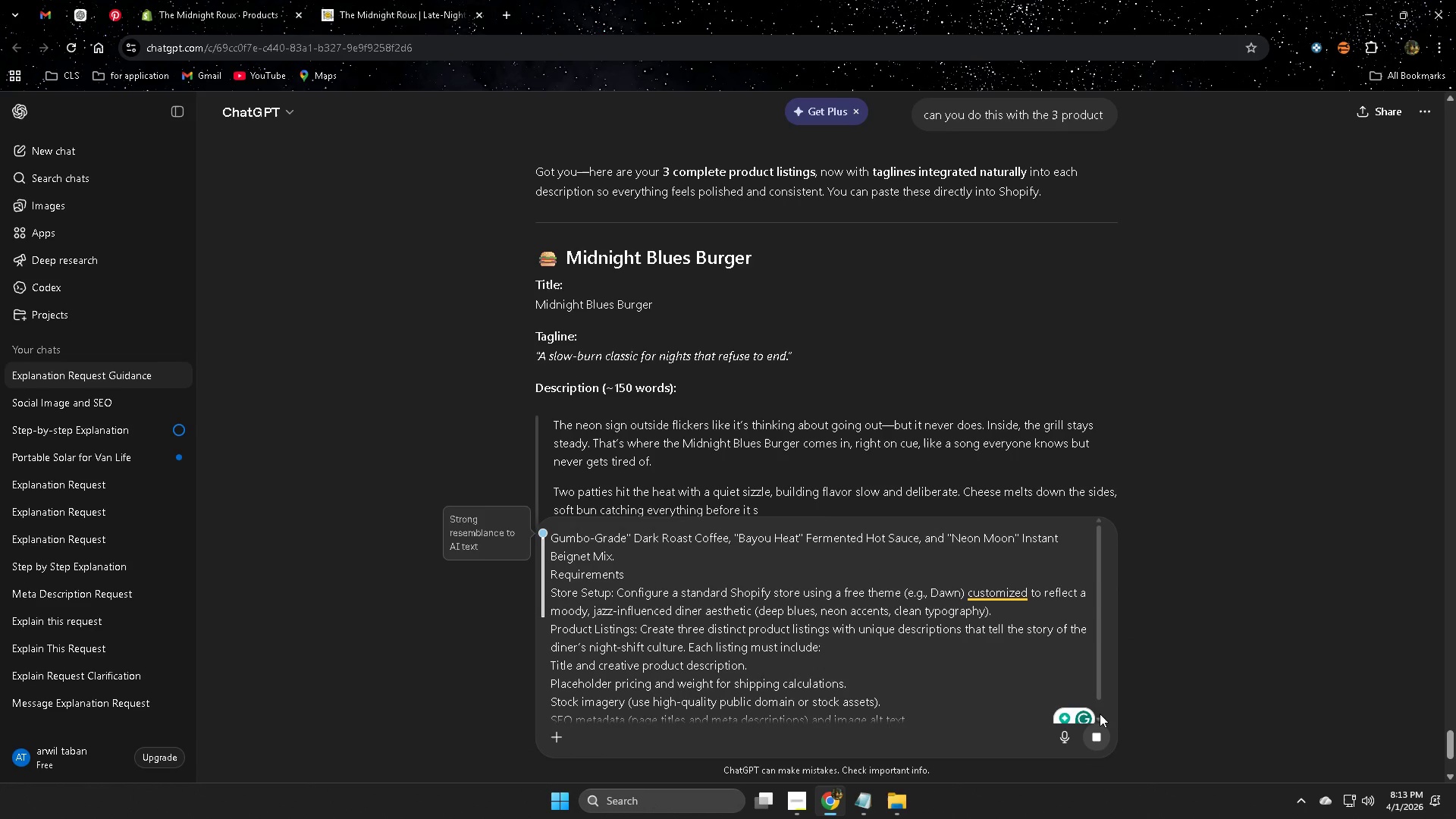 
scroll: coordinate [991, 682], scroll_direction: down, amount: 3.0
 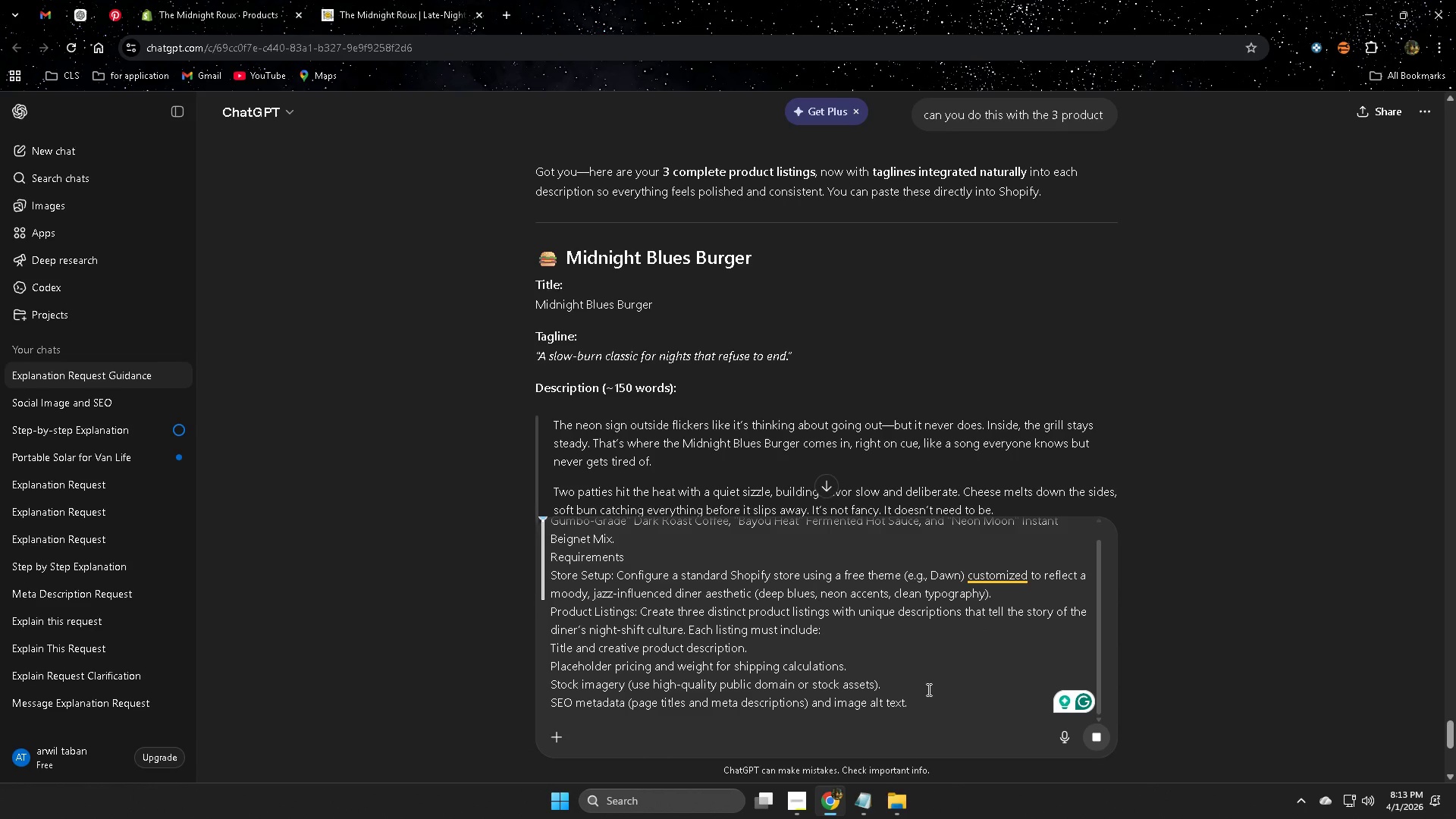 
scroll: coordinate [927, 689], scroll_direction: up, amount: 1.0
 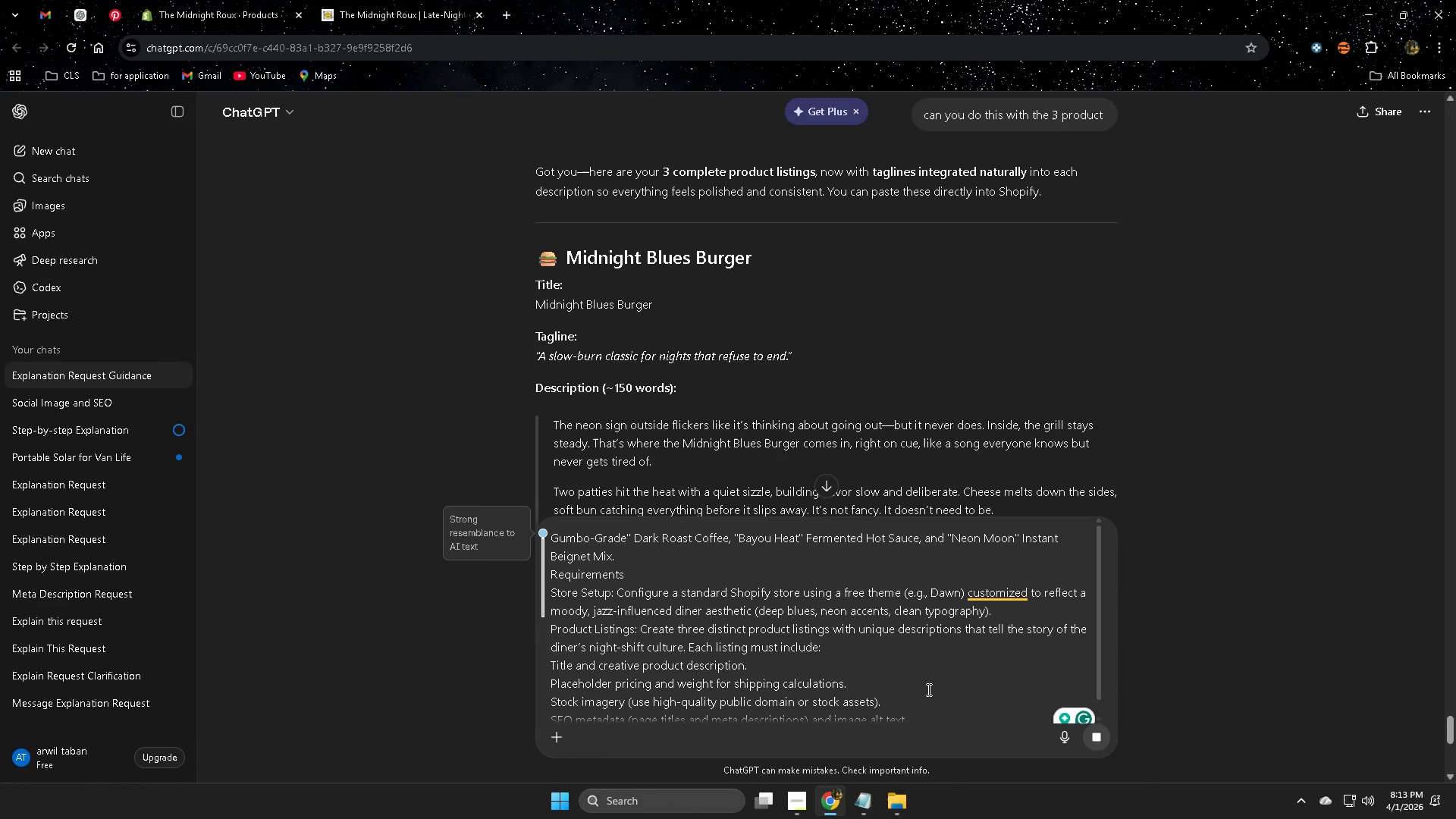 
scroll: coordinate [927, 689], scroll_direction: down, amount: 2.0
 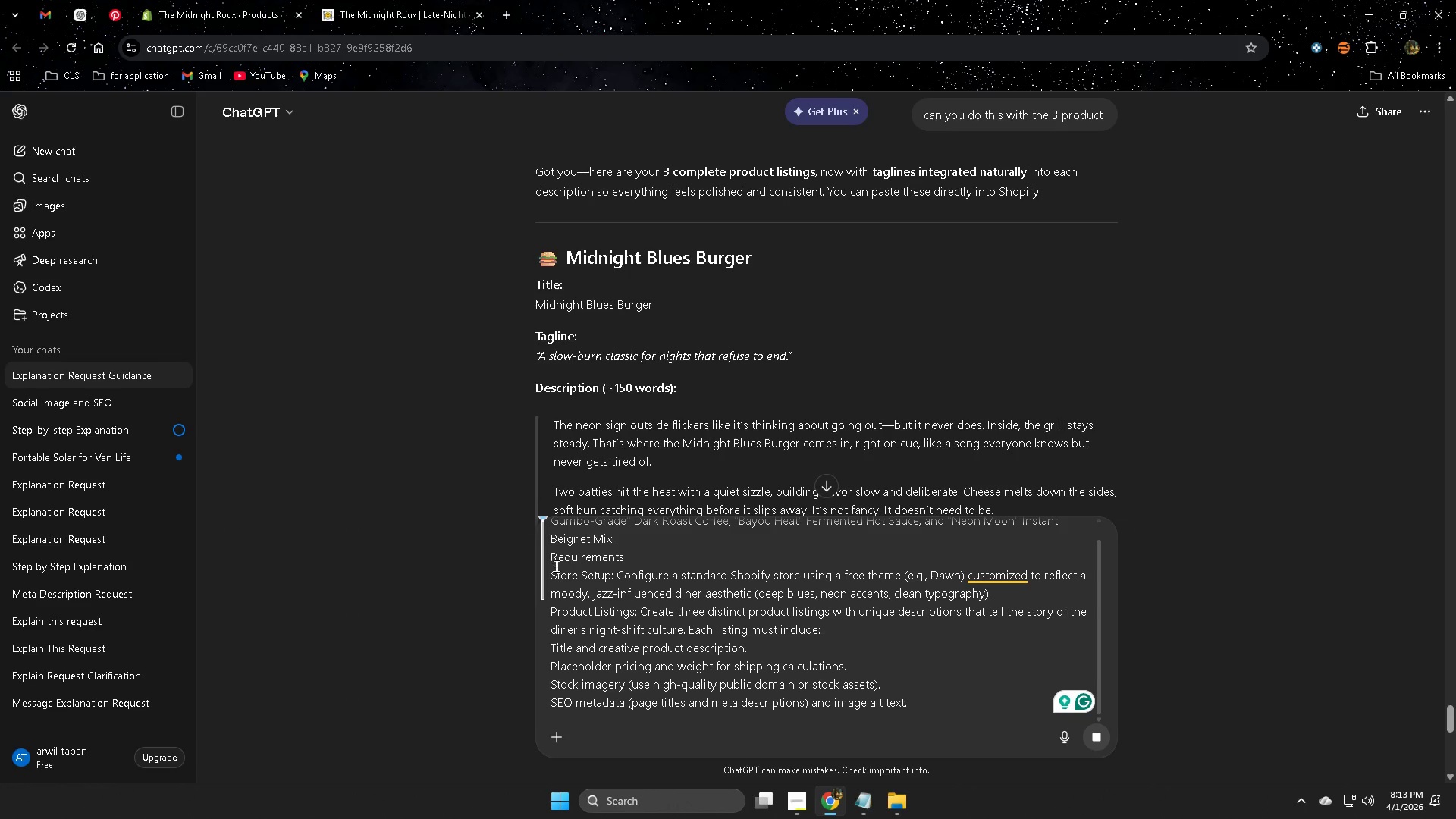 
left_click_drag(start_coordinate=[550, 555], to_coordinate=[833, 680])
 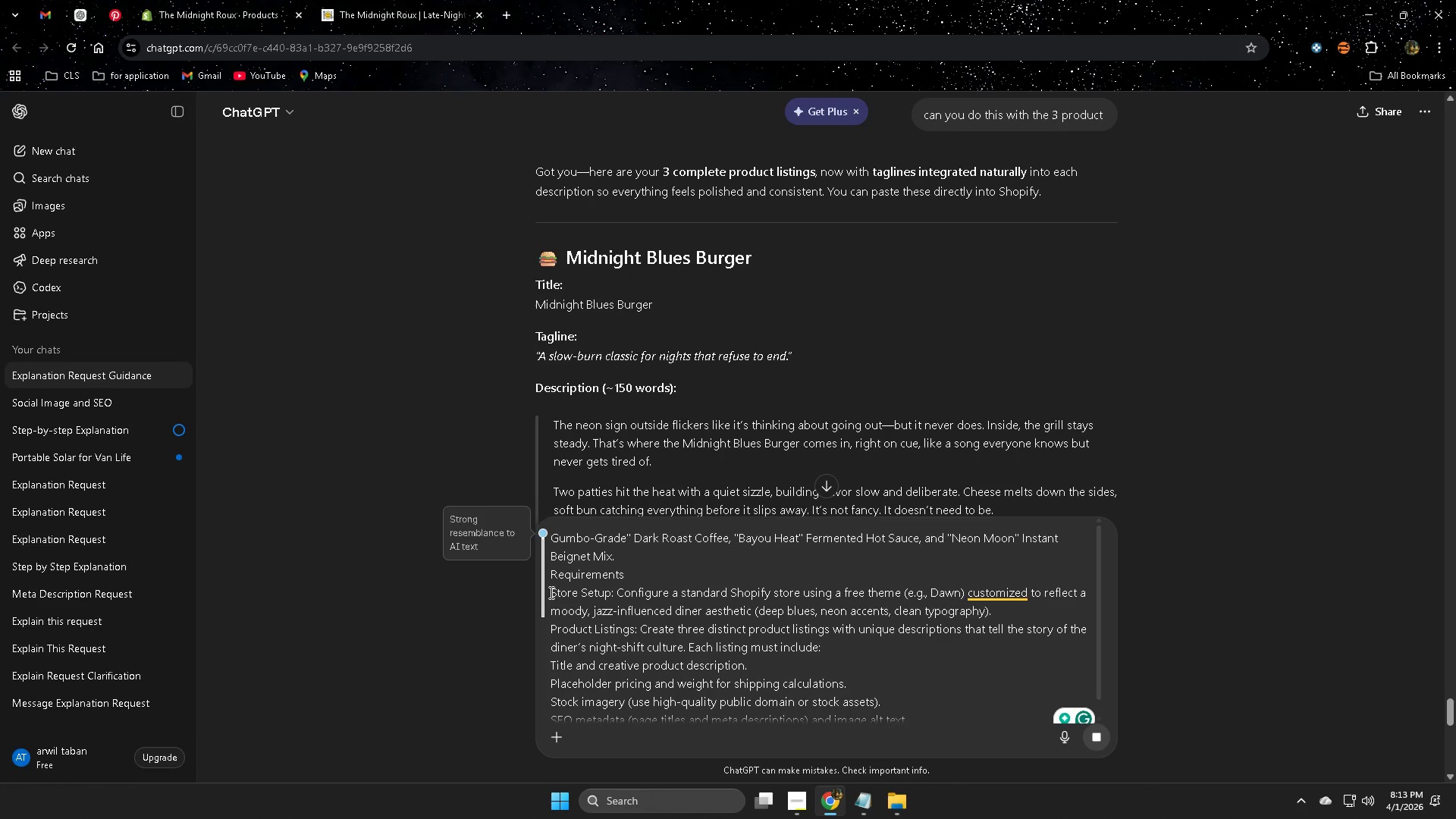 
left_click([550, 592])
 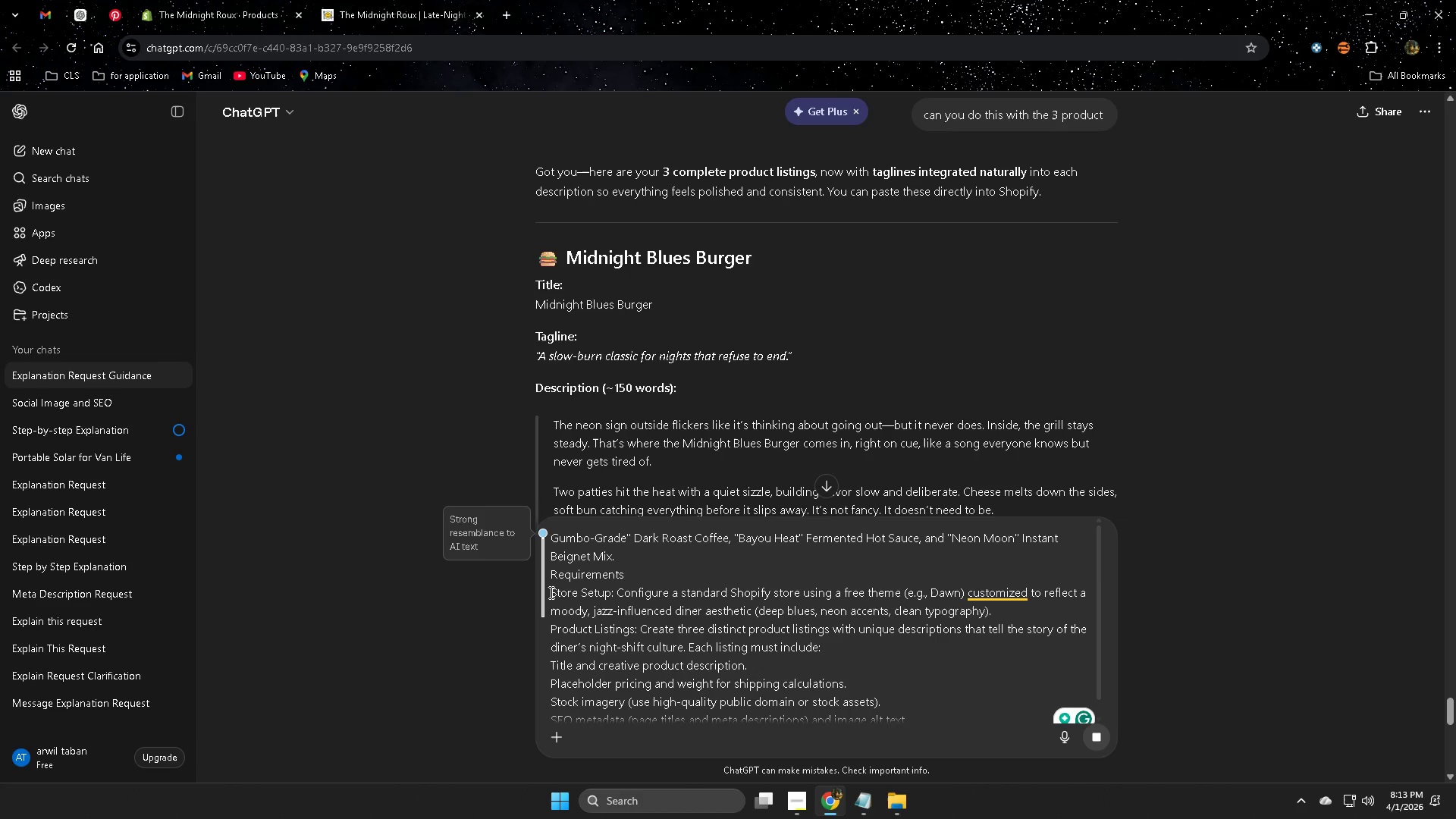 
left_click_drag(start_coordinate=[550, 592], to_coordinate=[738, 638])
 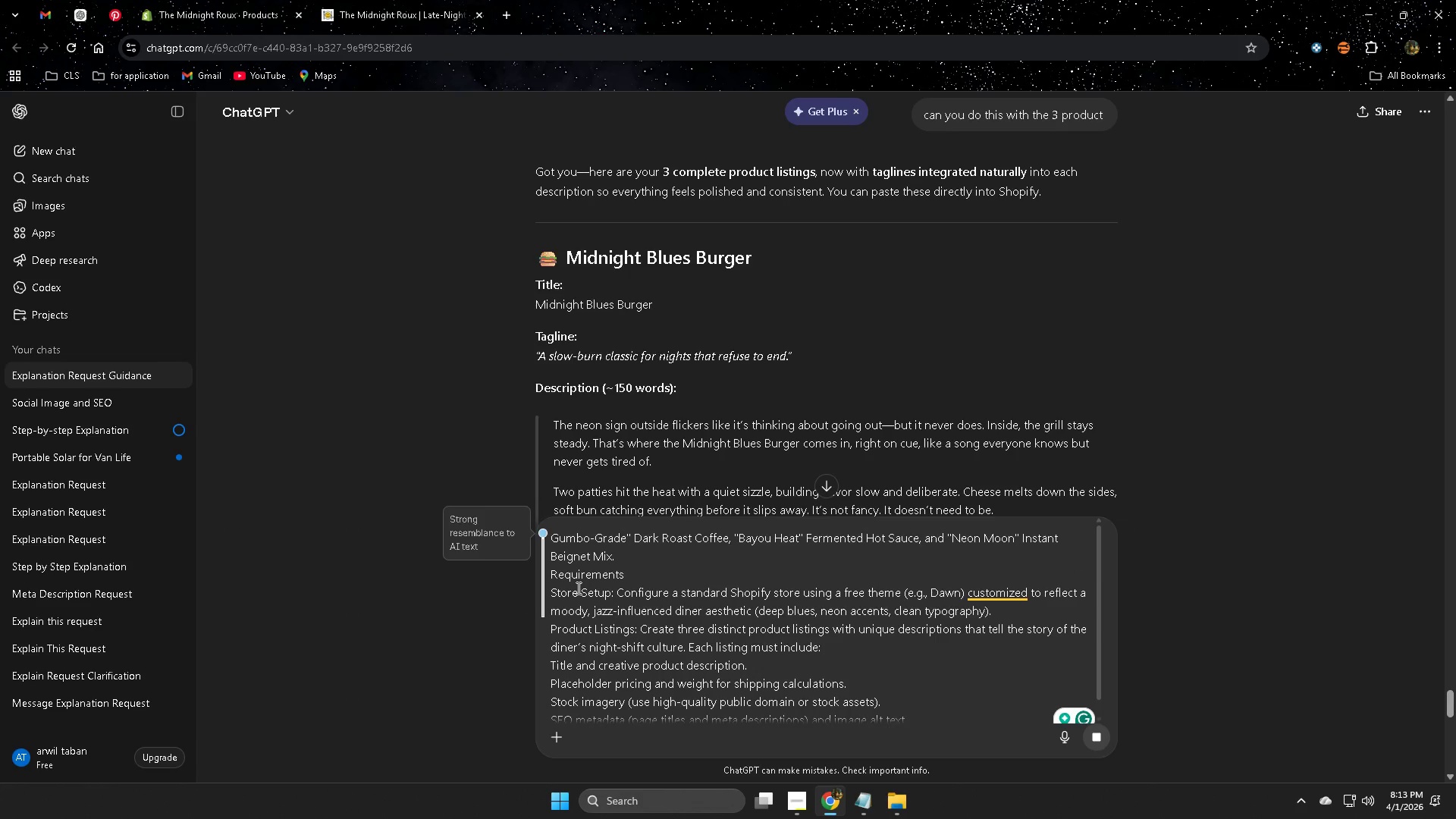 
double_click([577, 588])
 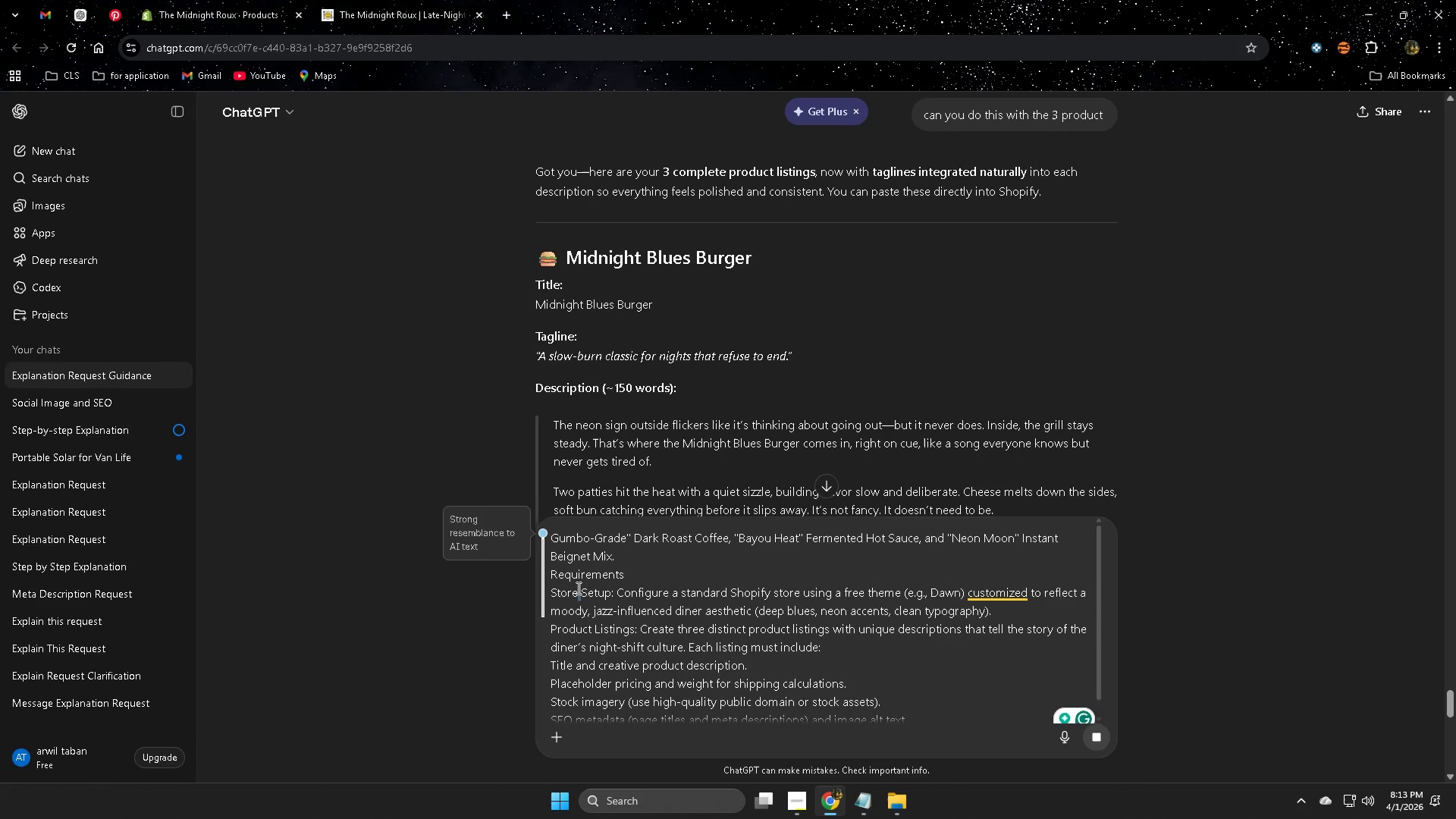 
triple_click([577, 588])
 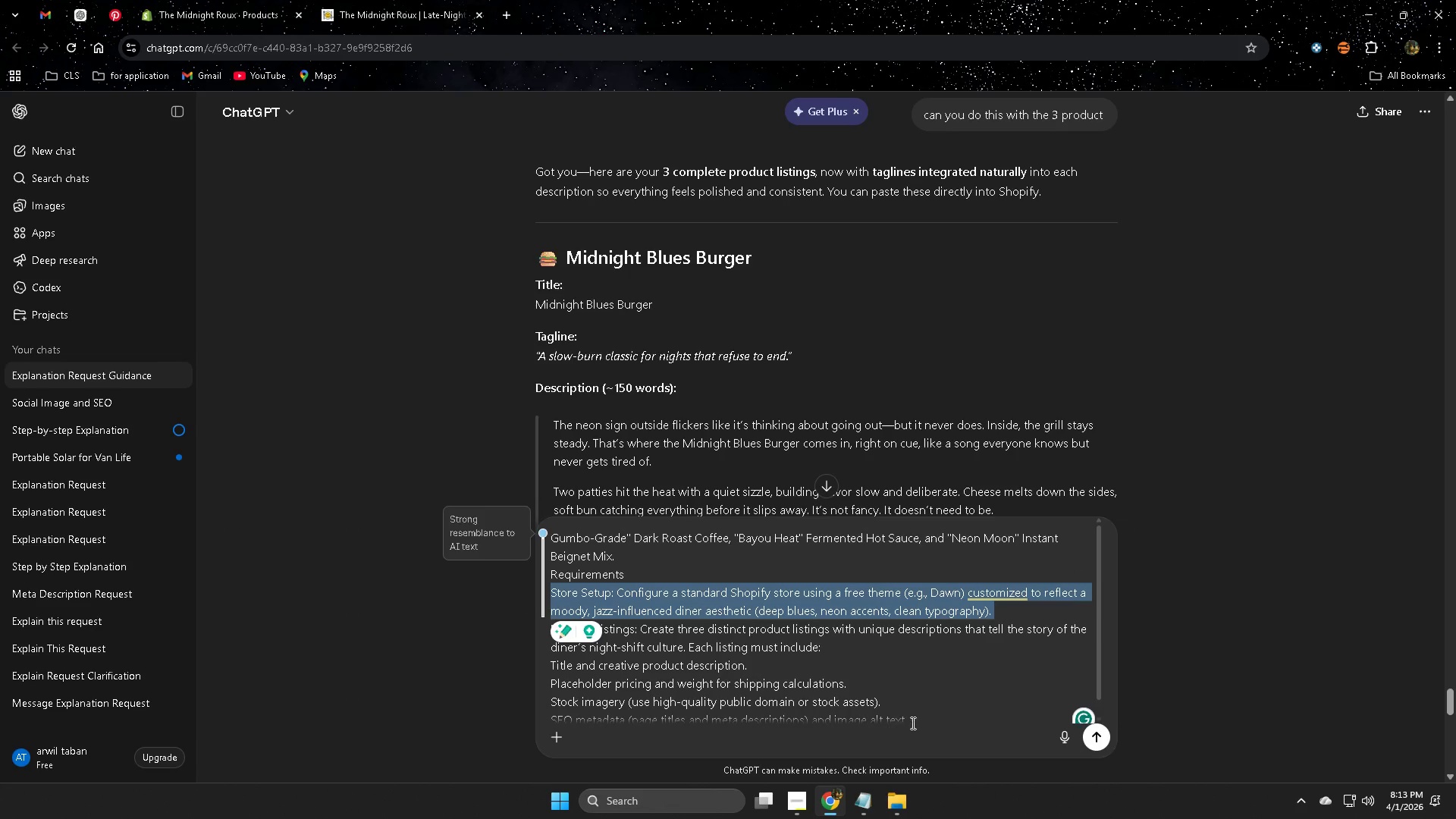 
scroll: coordinate [886, 673], scroll_direction: down, amount: 2.0
 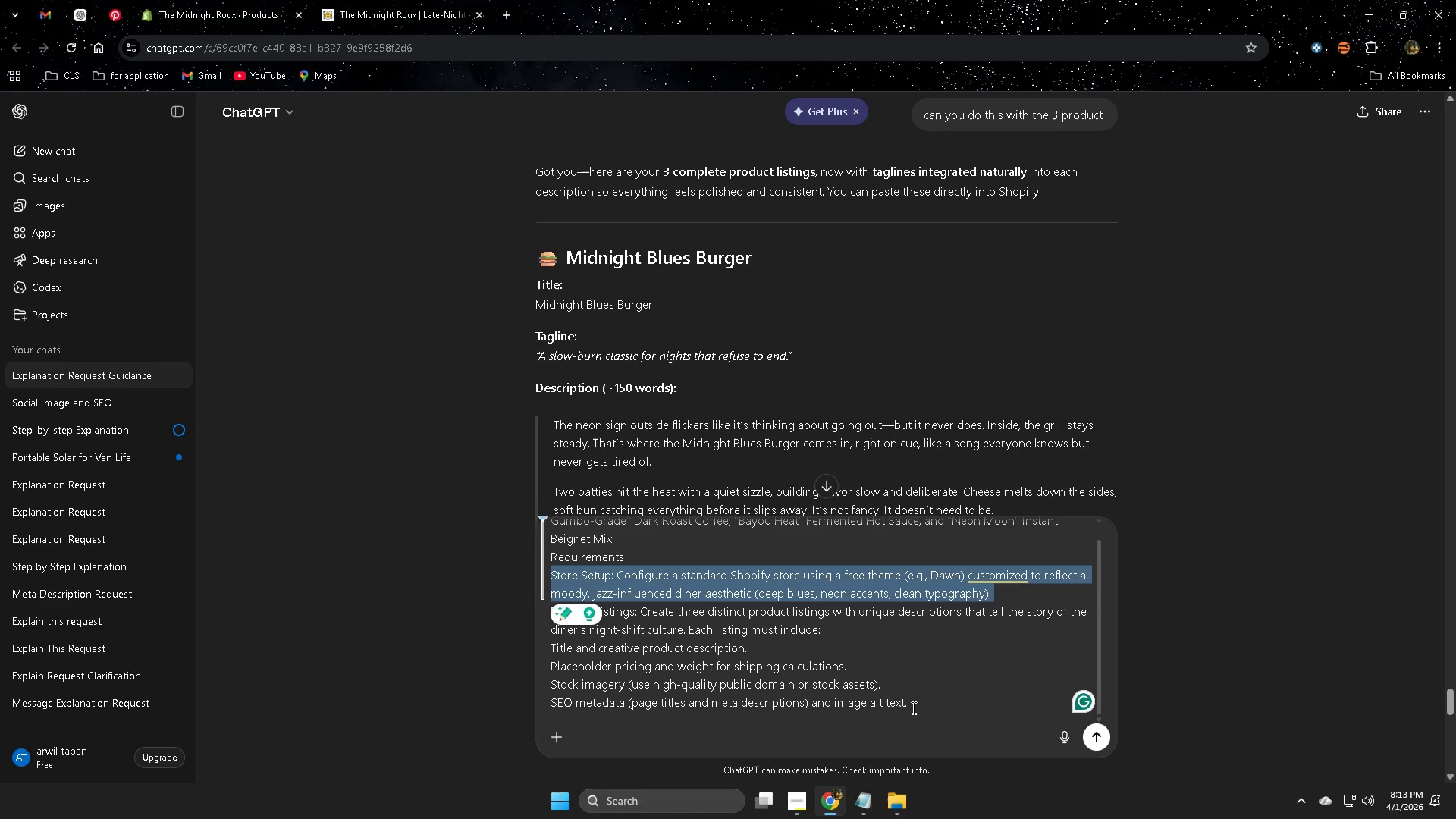 
left_click_drag(start_coordinate=[913, 708], to_coordinate=[549, 563])
 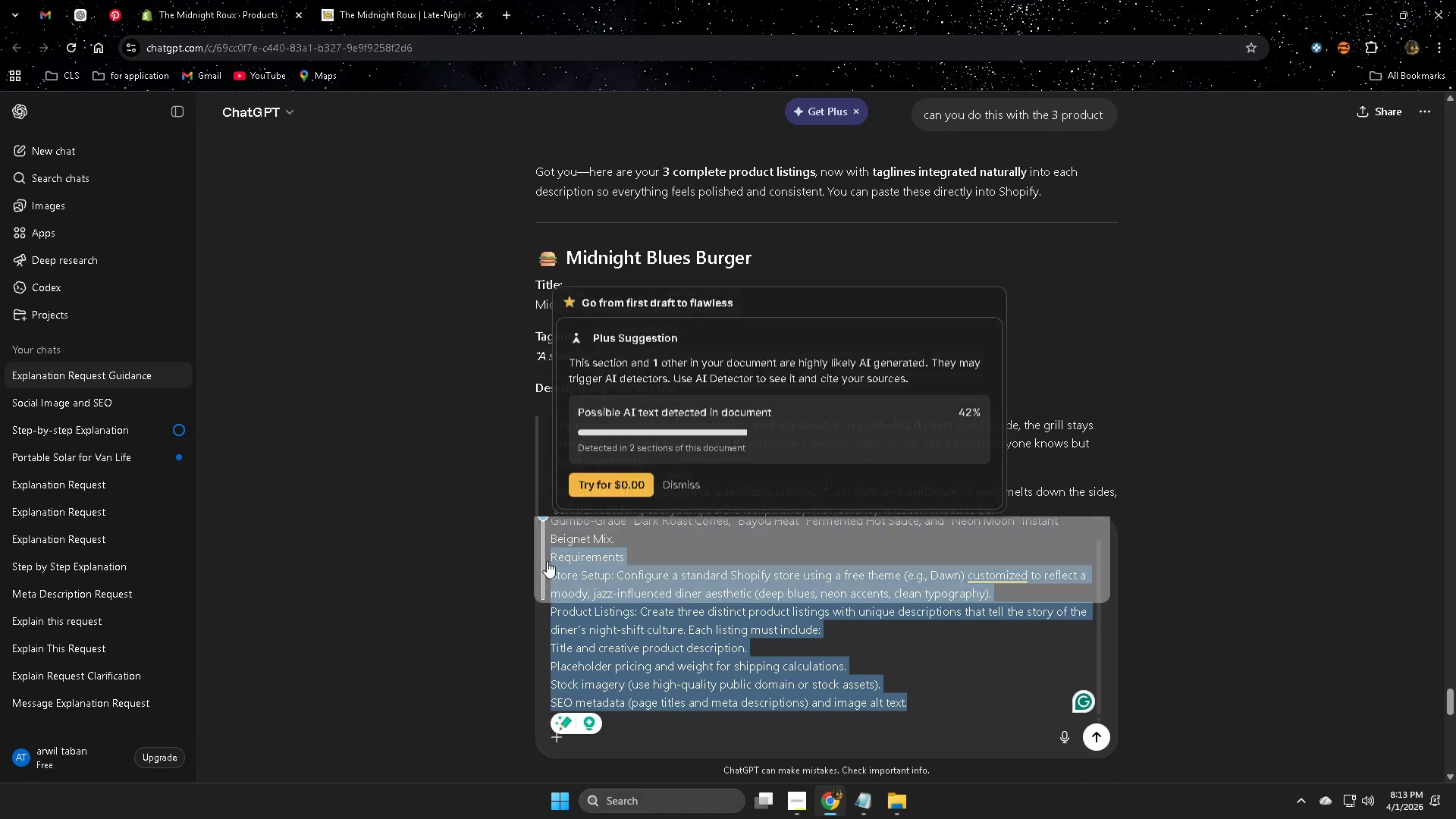 
key(Backspace)
 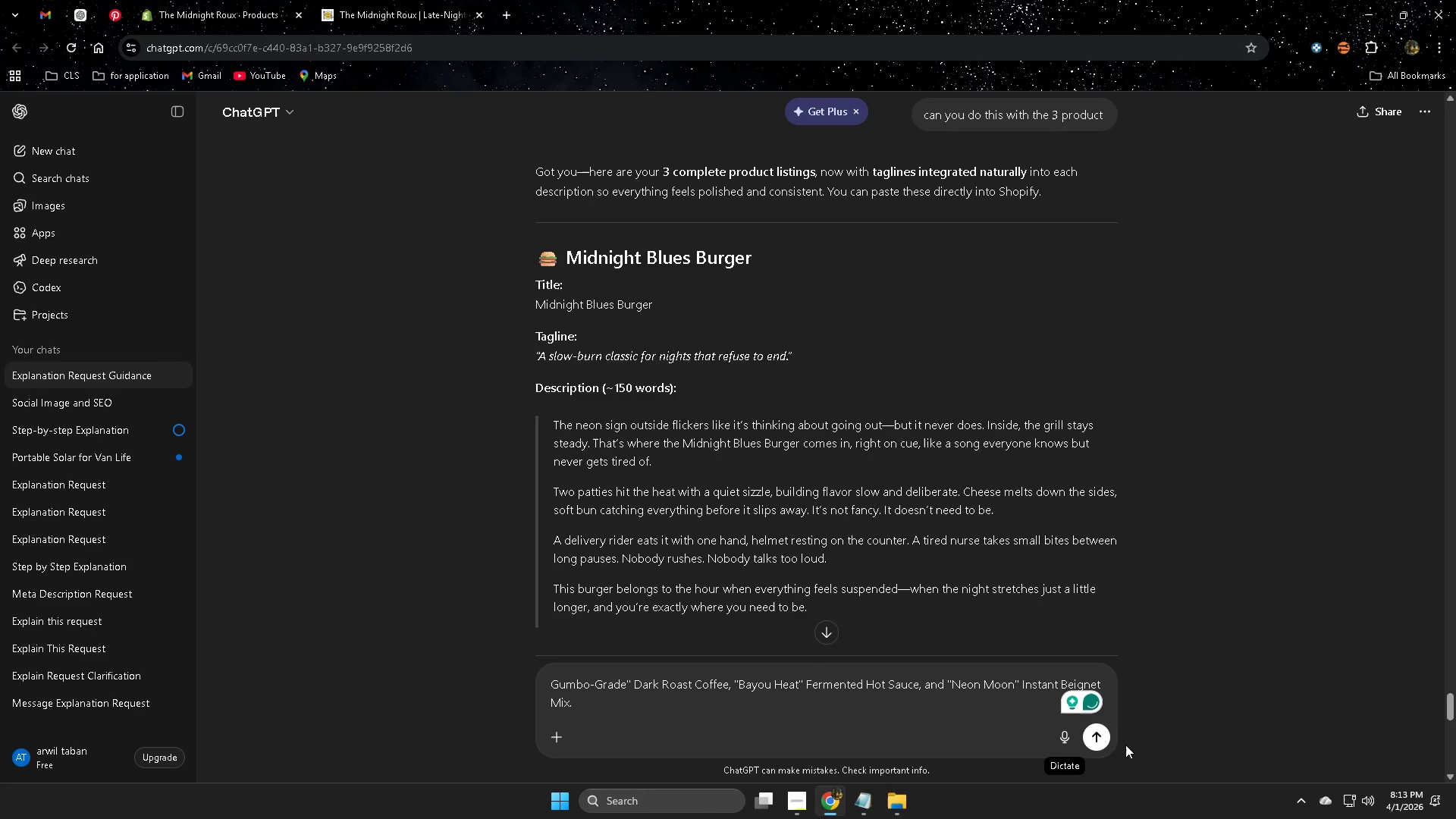 
left_click([1100, 748])
 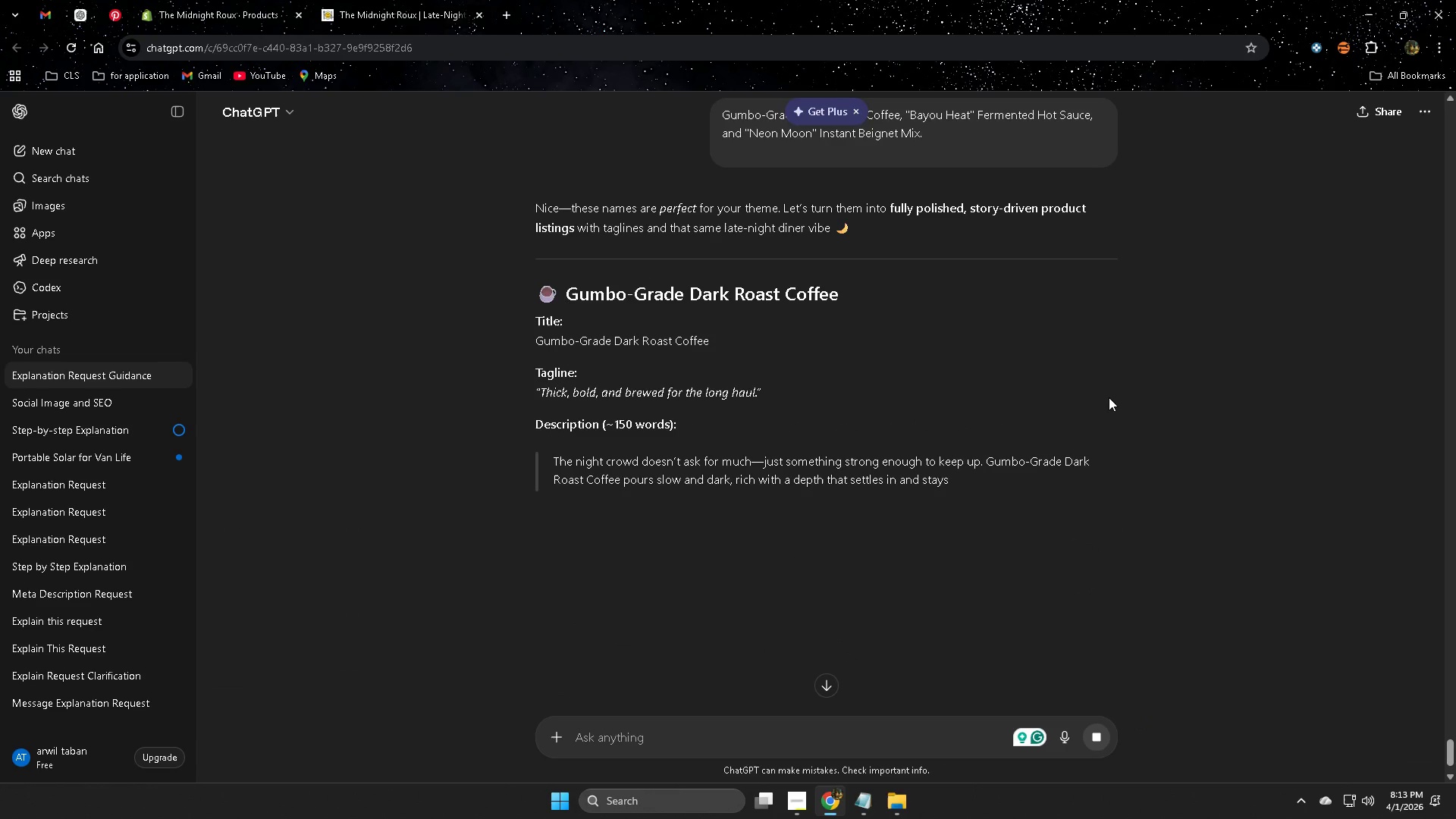 
wait(11.33)
 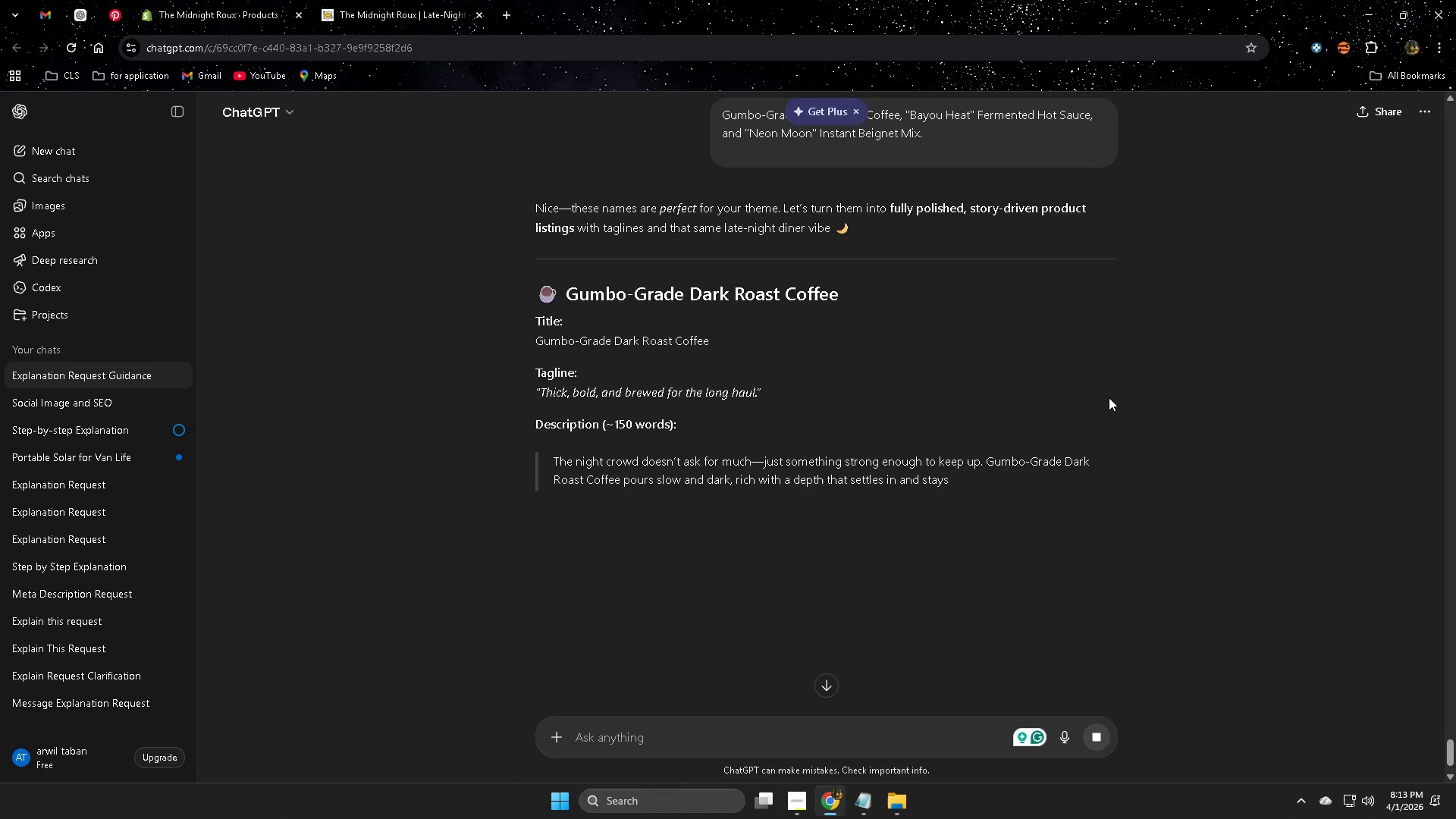 
scroll: coordinate [1231, 450], scroll_direction: down, amount: 5.0
 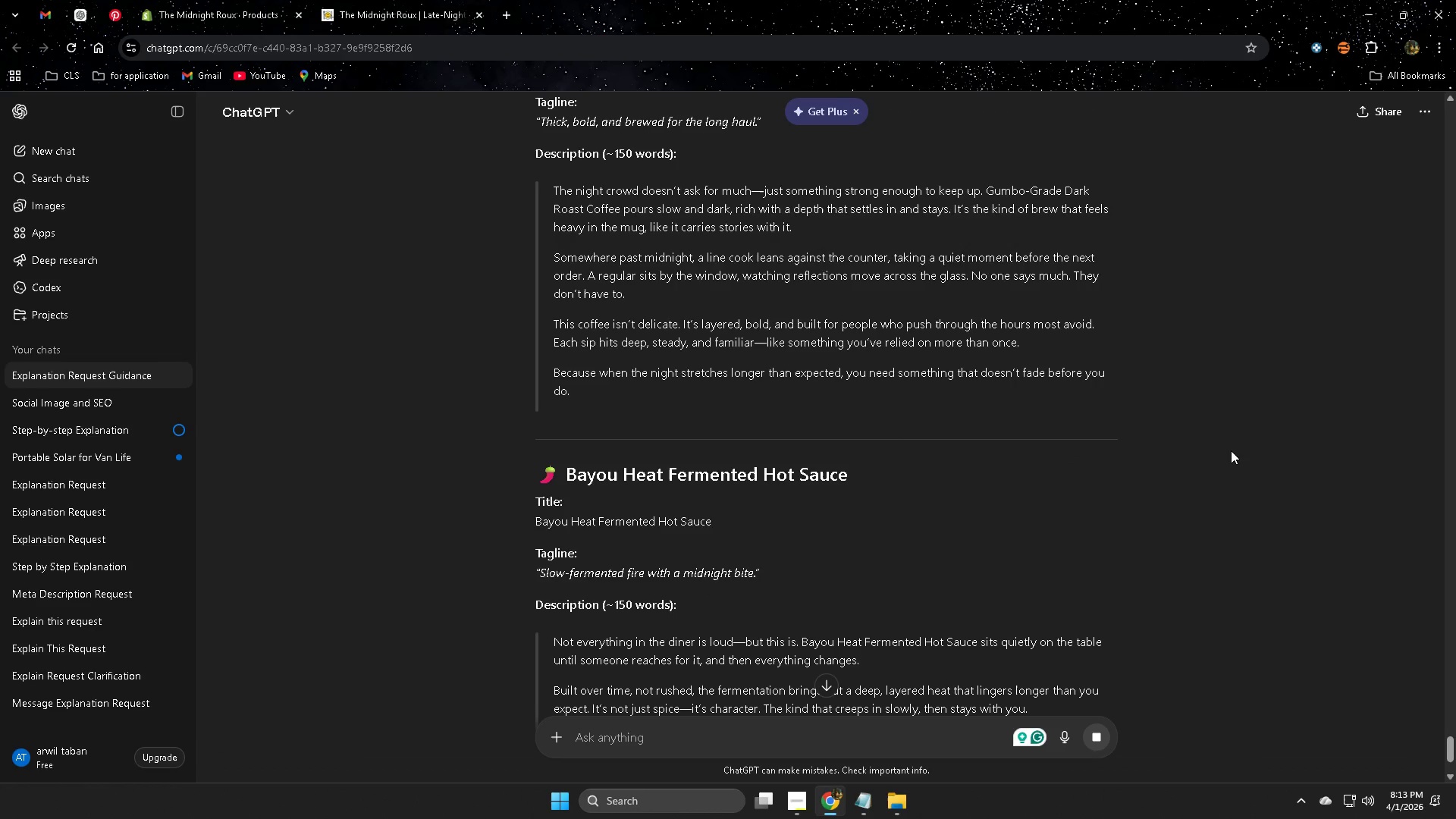 
scroll: coordinate [1231, 450], scroll_direction: up, amount: 2.0
 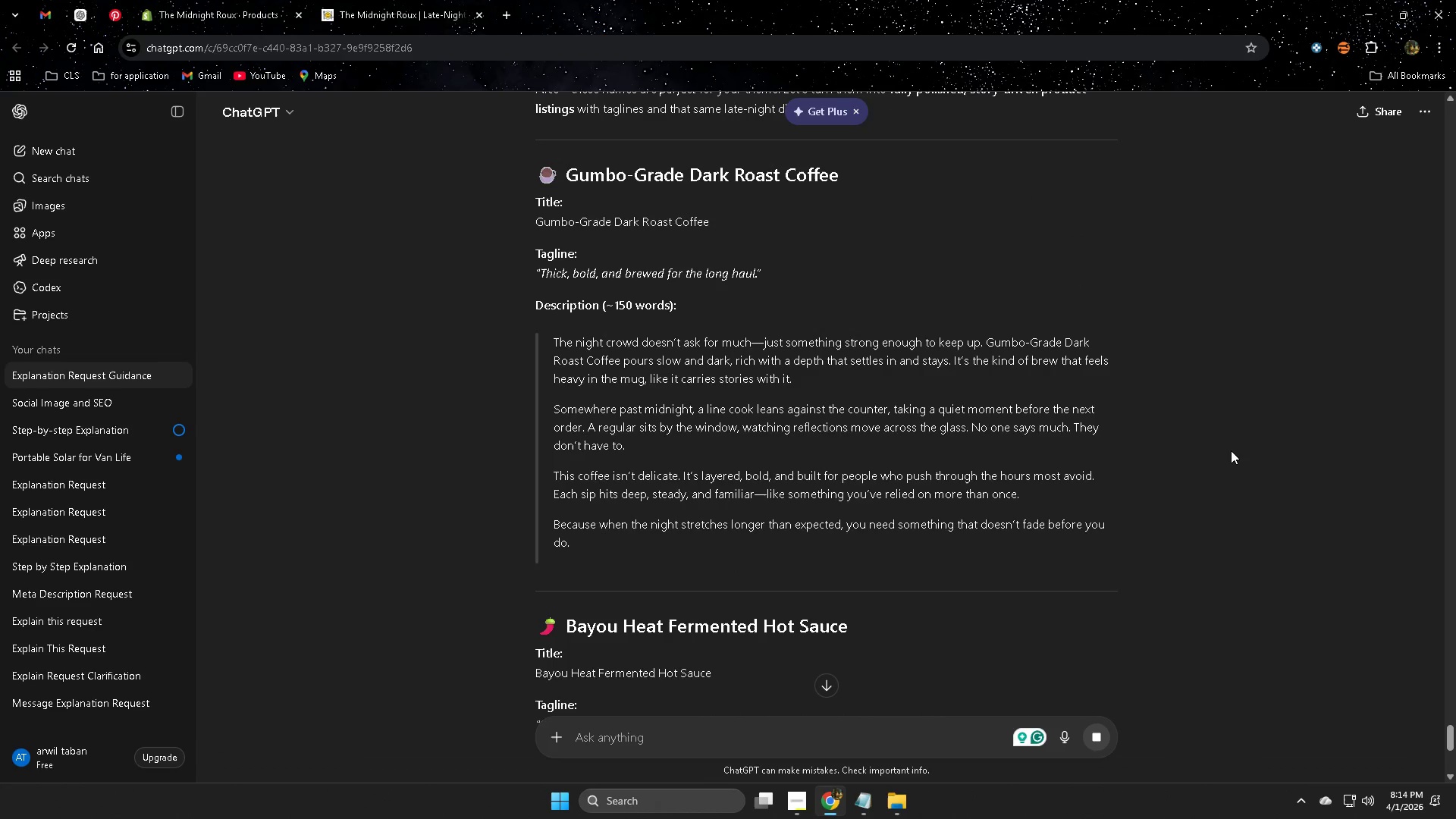 
scroll: coordinate [1231, 450], scroll_direction: down, amount: 10.0
 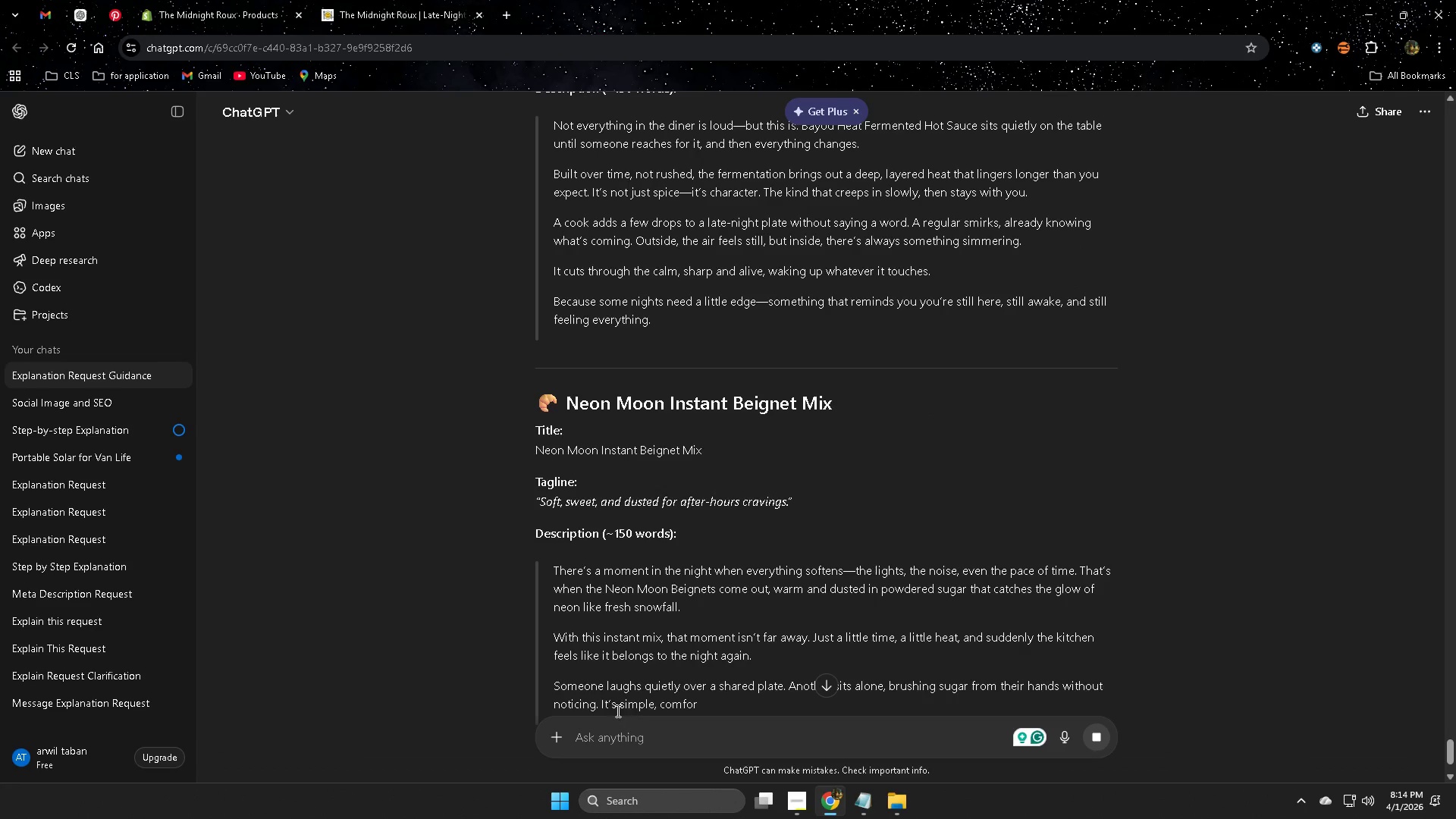 
wait(6.55)
 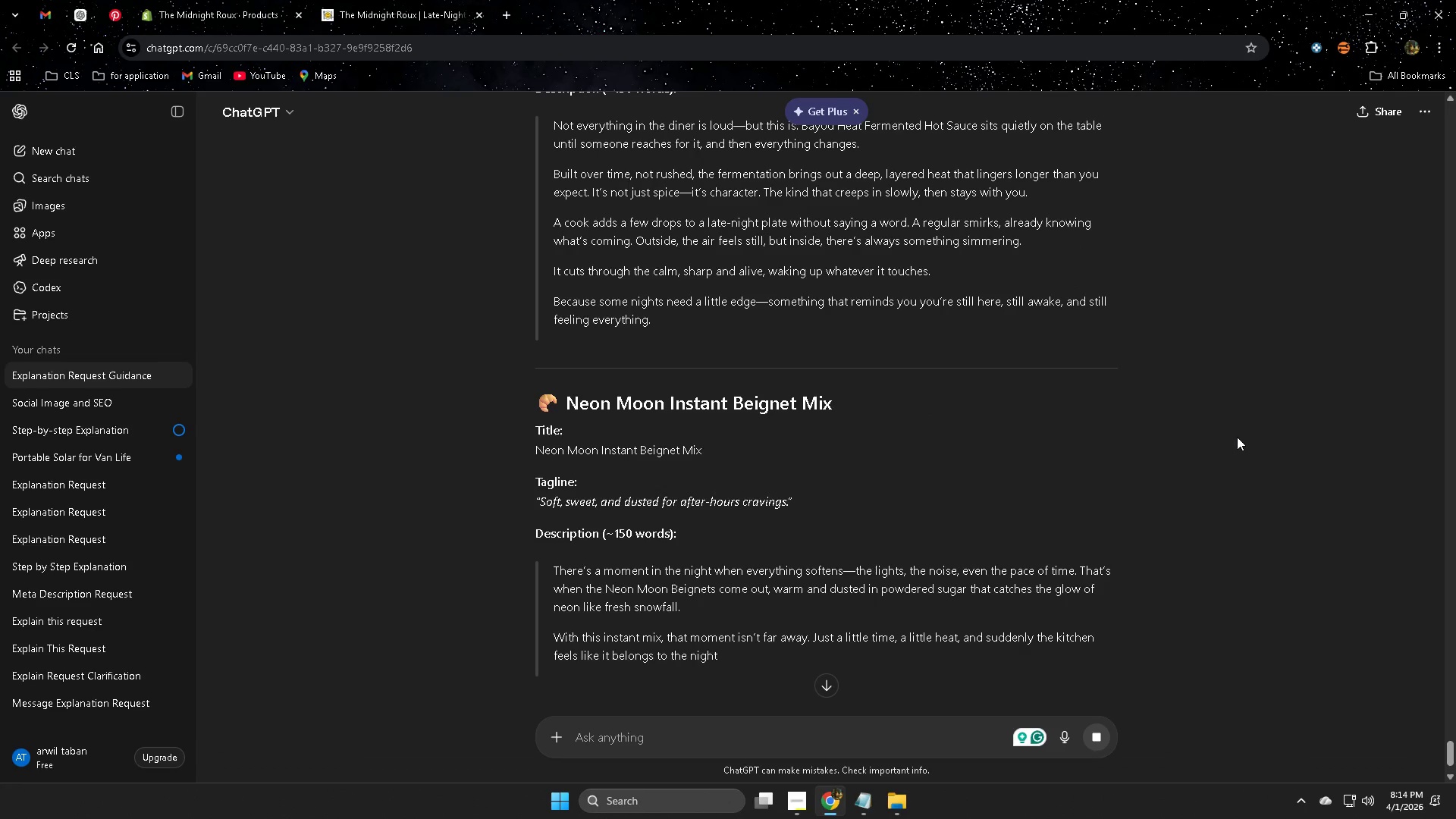 
type(cam yp)
key(Backspace)
key(Backspace)
key(Backspace)
key(Backspace)
type(nm)
key(Backspace)
type( you change all the po)
key(Backspace)
type(roduct with this product )
 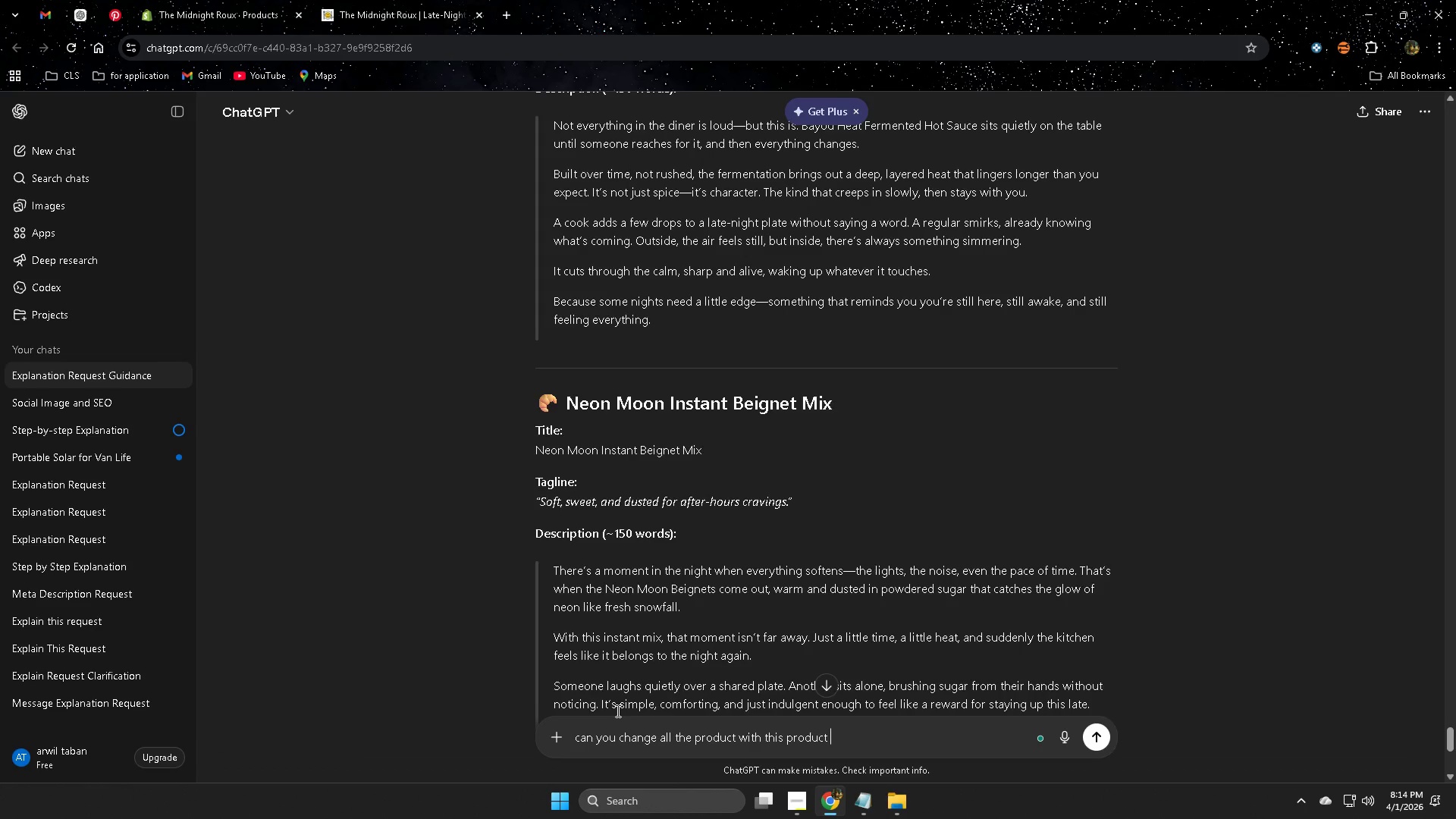 
key(Enter)
 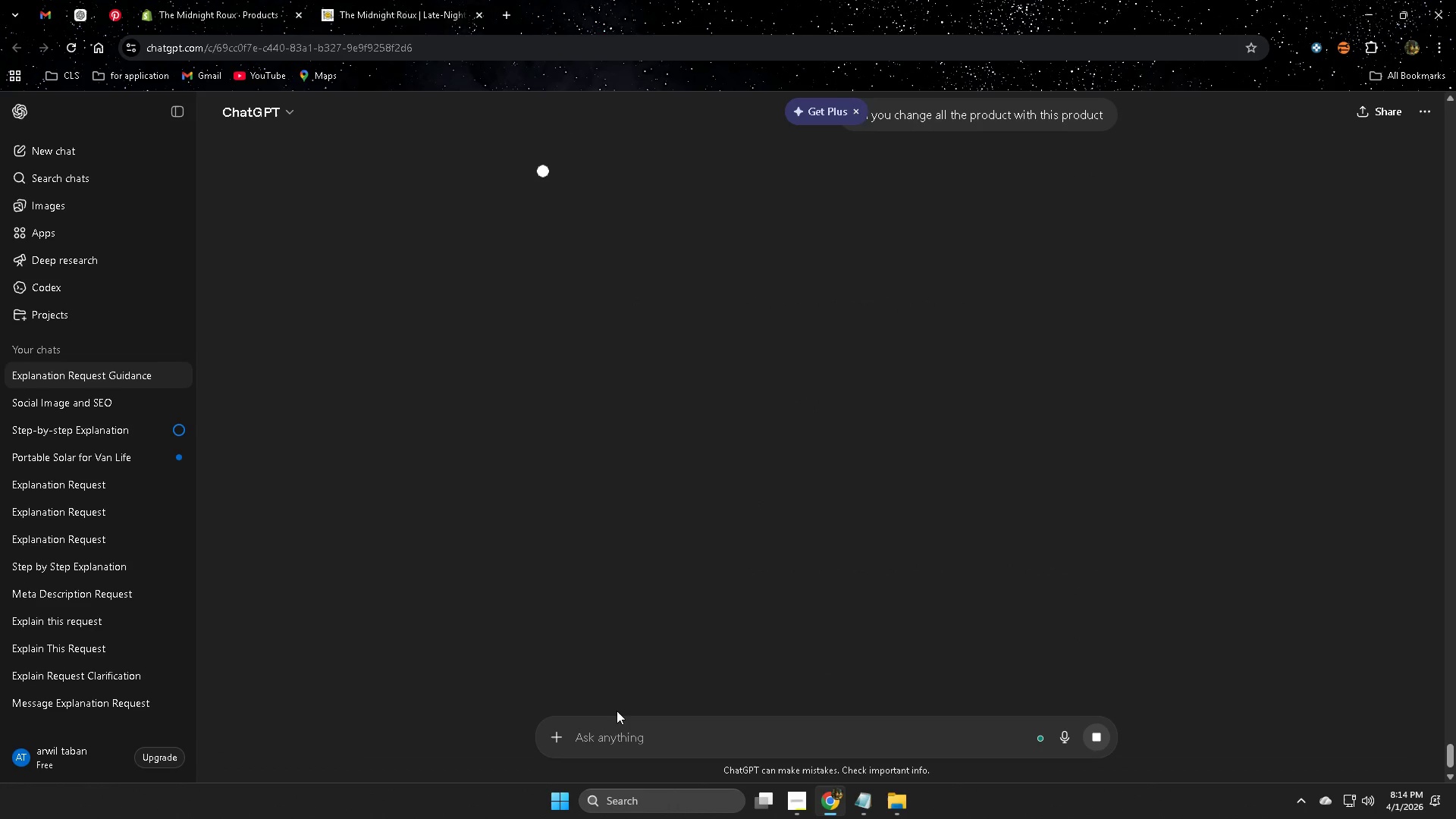 
key(Control+V)
 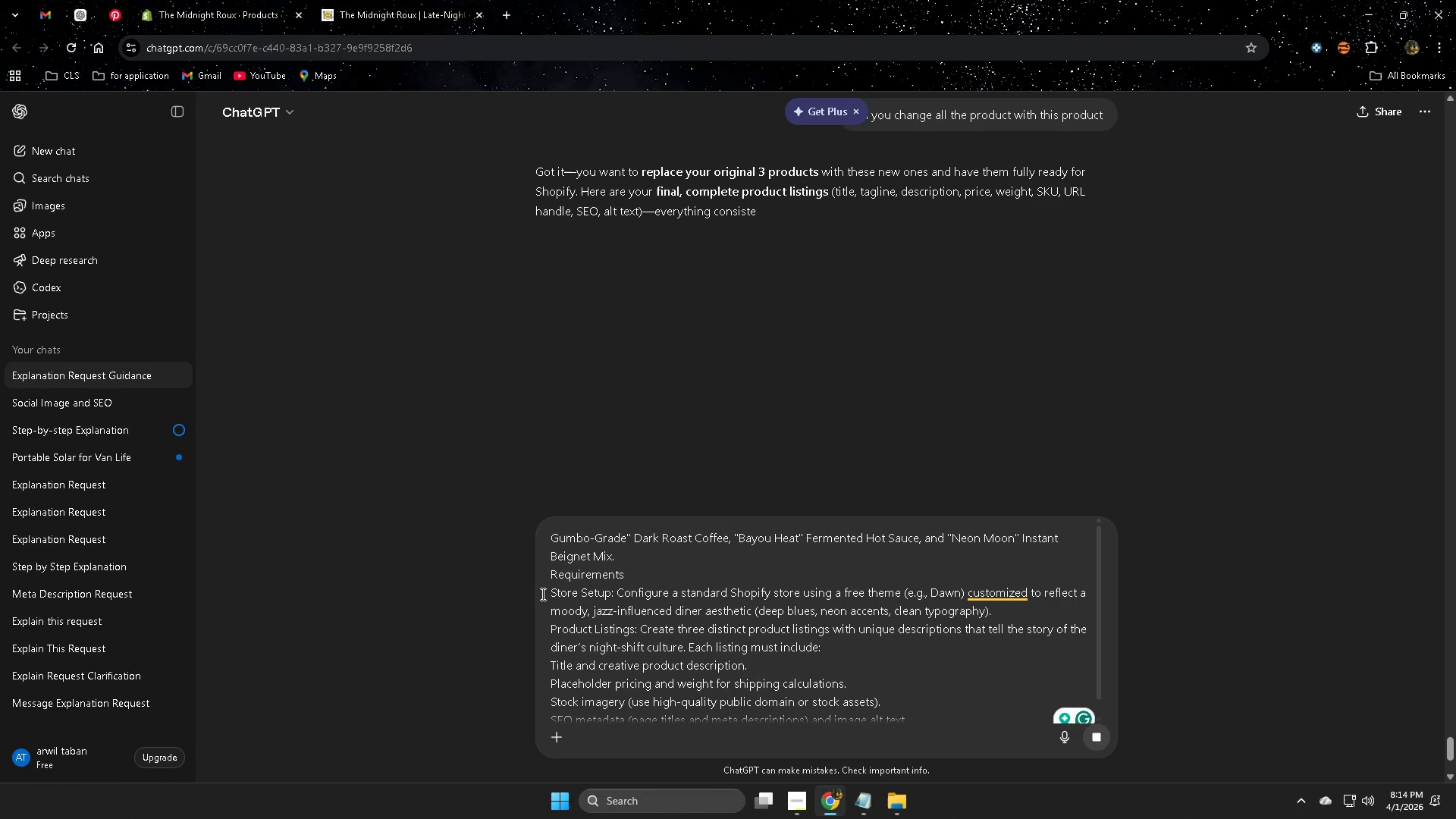 
left_click_drag(start_coordinate=[552, 593], to_coordinate=[915, 721])
 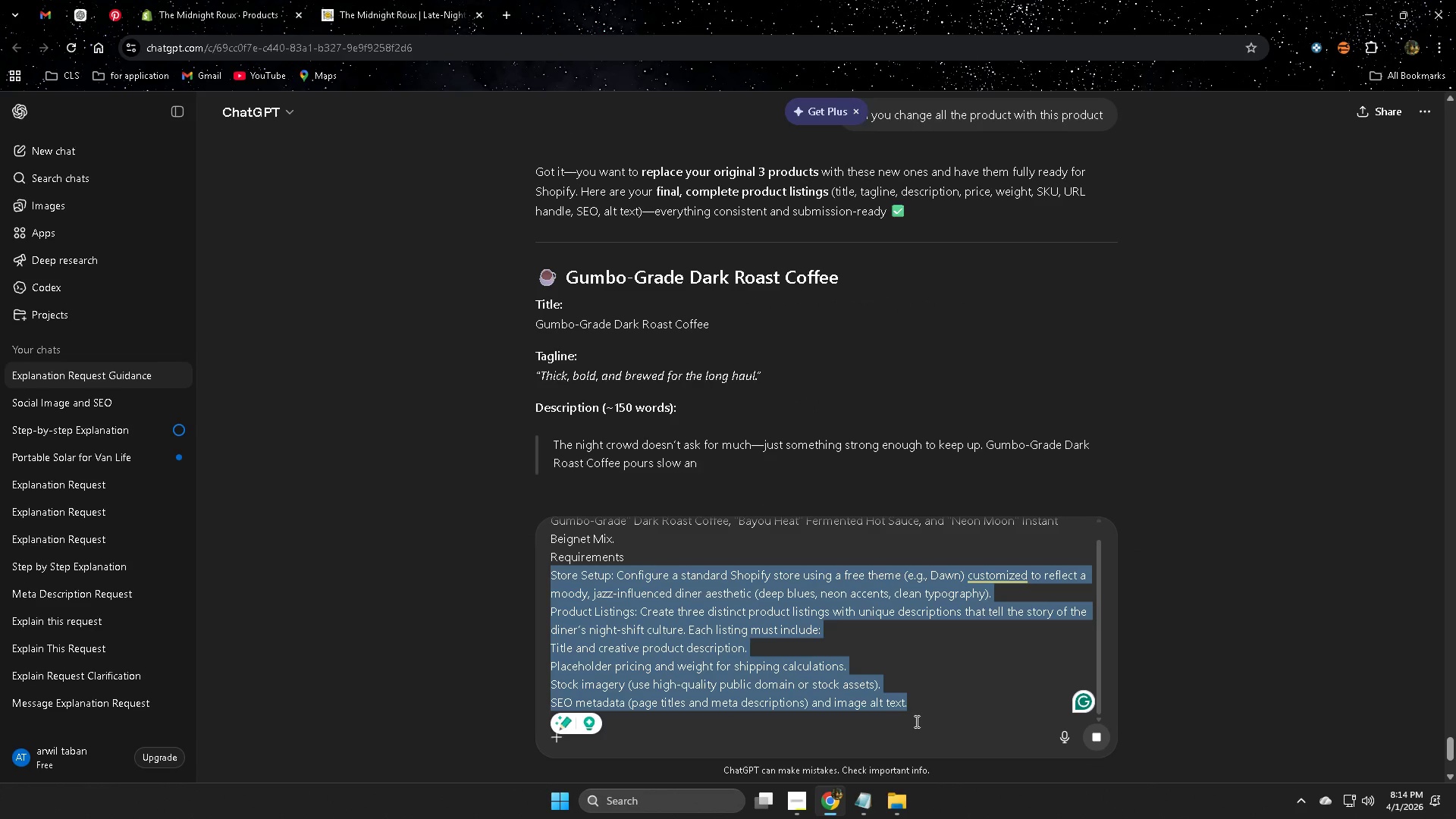 
key(Backspace)
 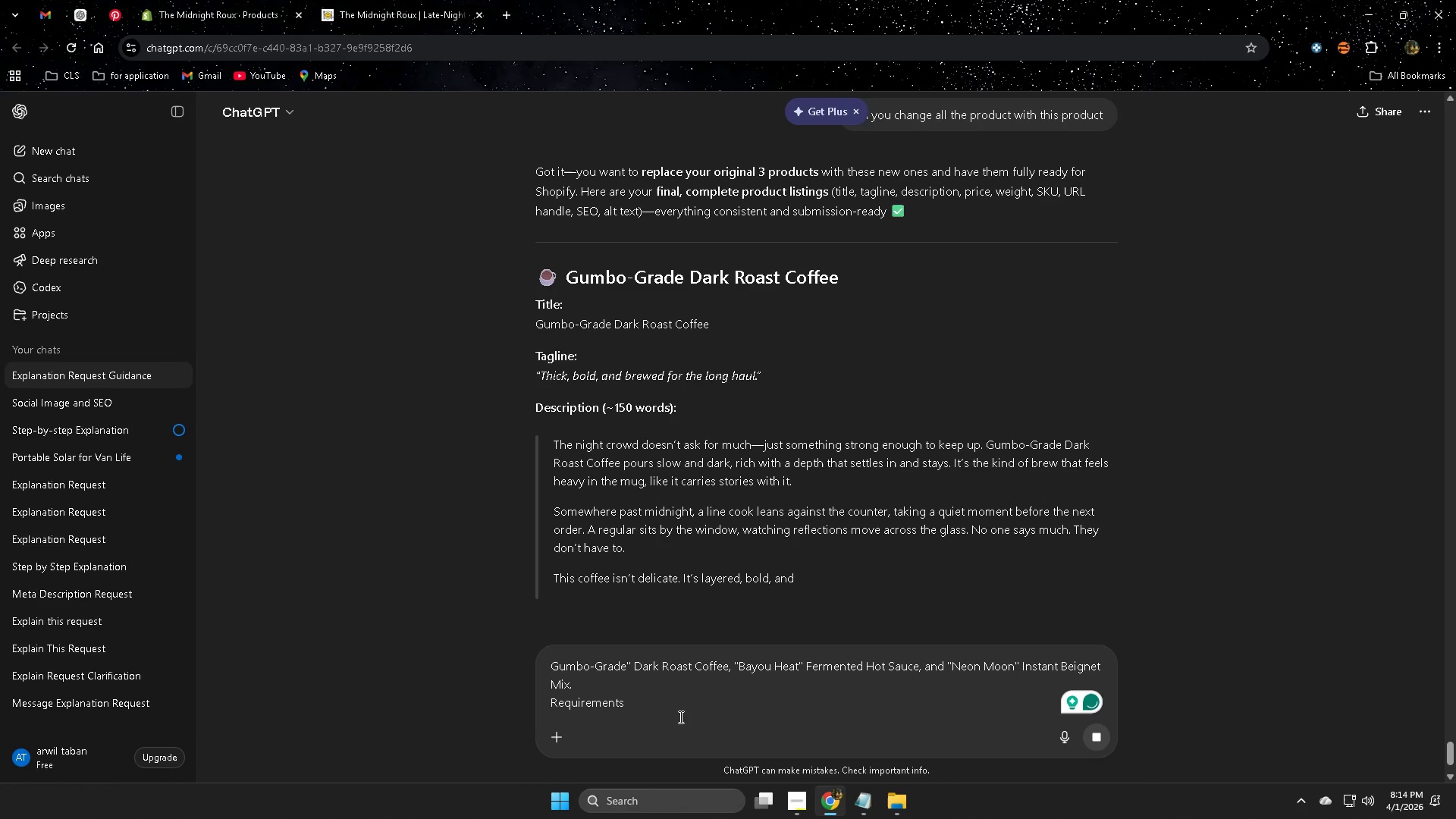 
left_click_drag(start_coordinate=[654, 704], to_coordinate=[551, 709])
 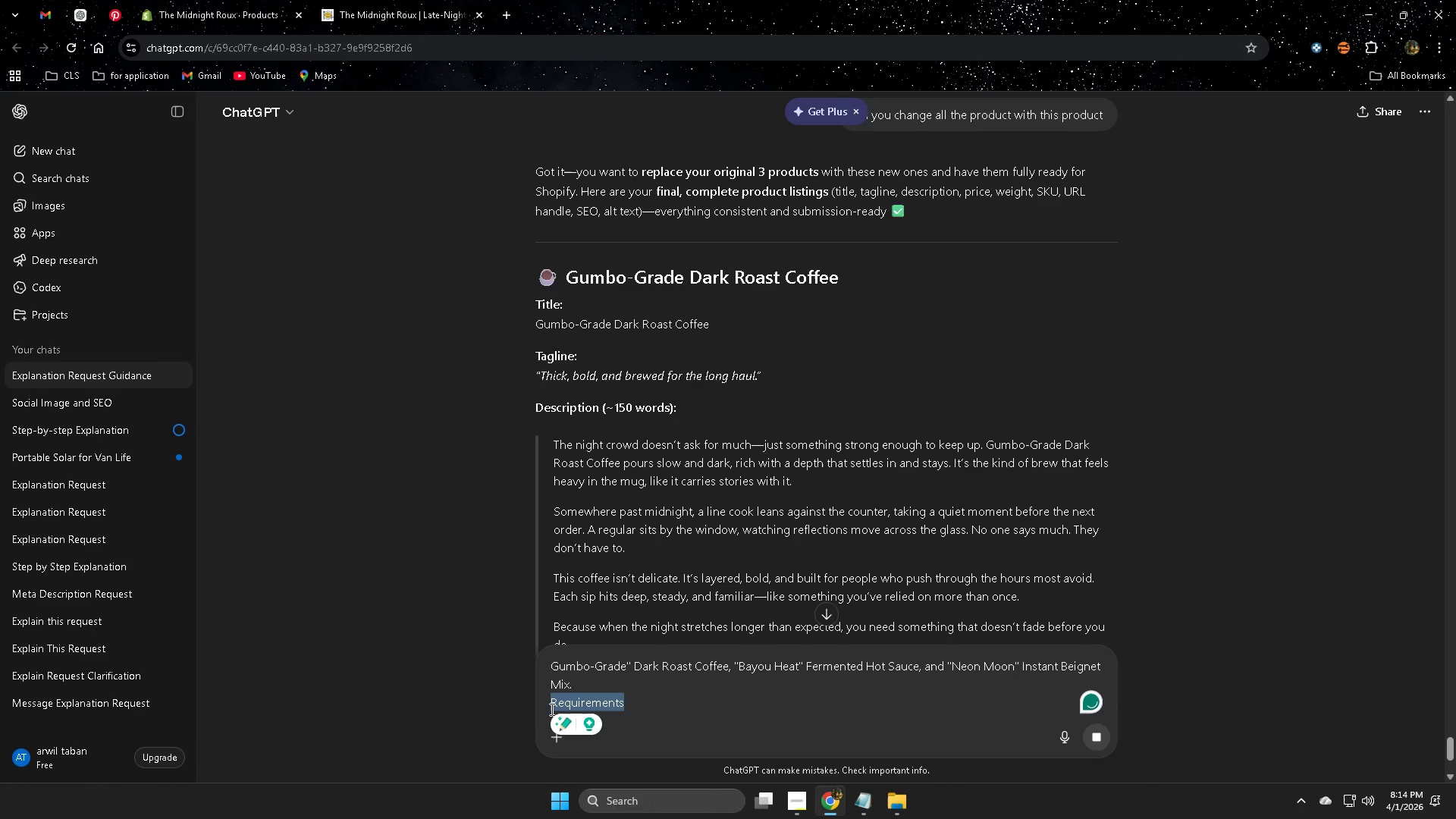 
key(Backspace)
 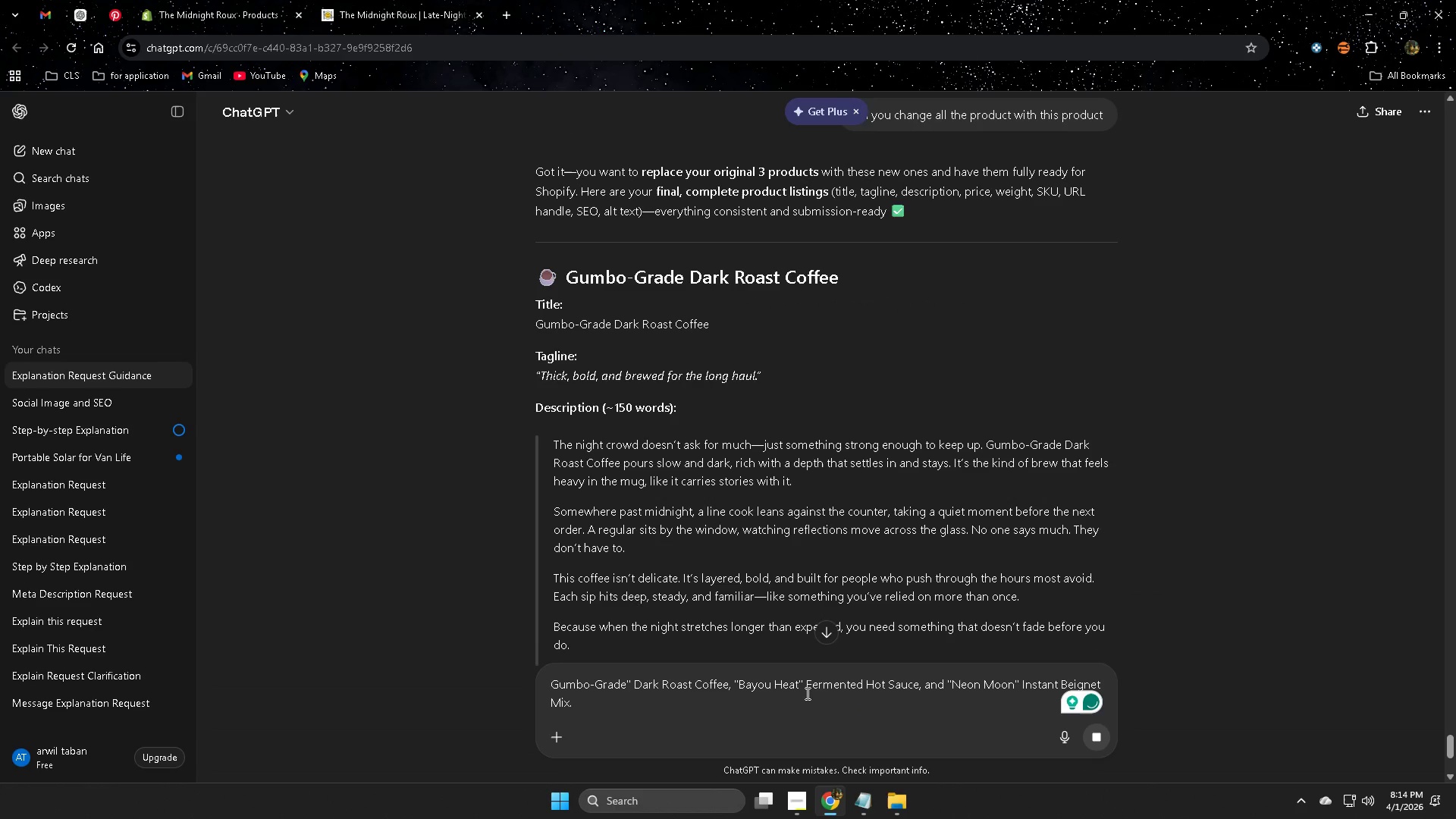 
scroll: coordinate [1211, 396], scroll_direction: down, amount: 5.0
 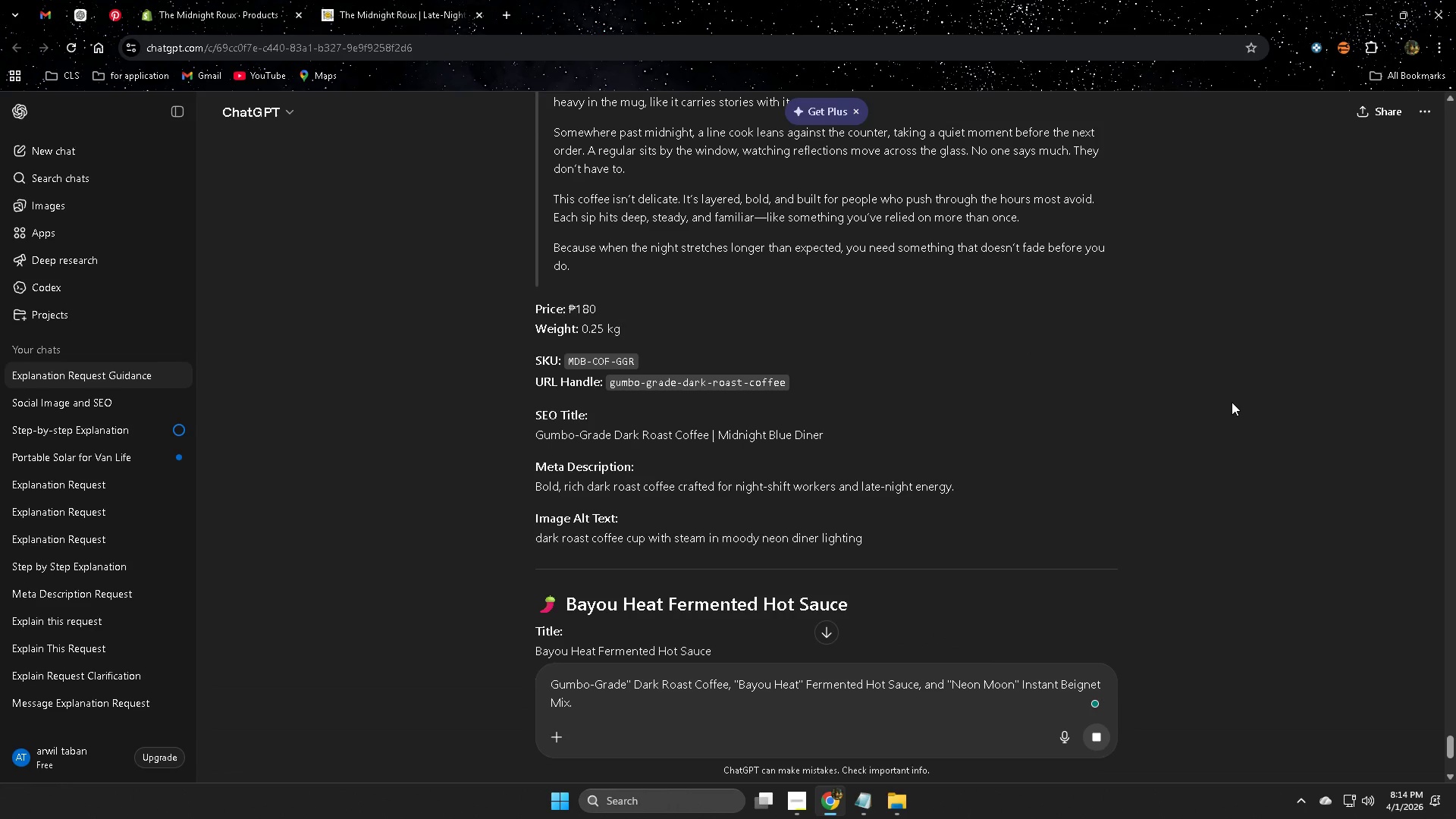 
left_click([1338, 439])
 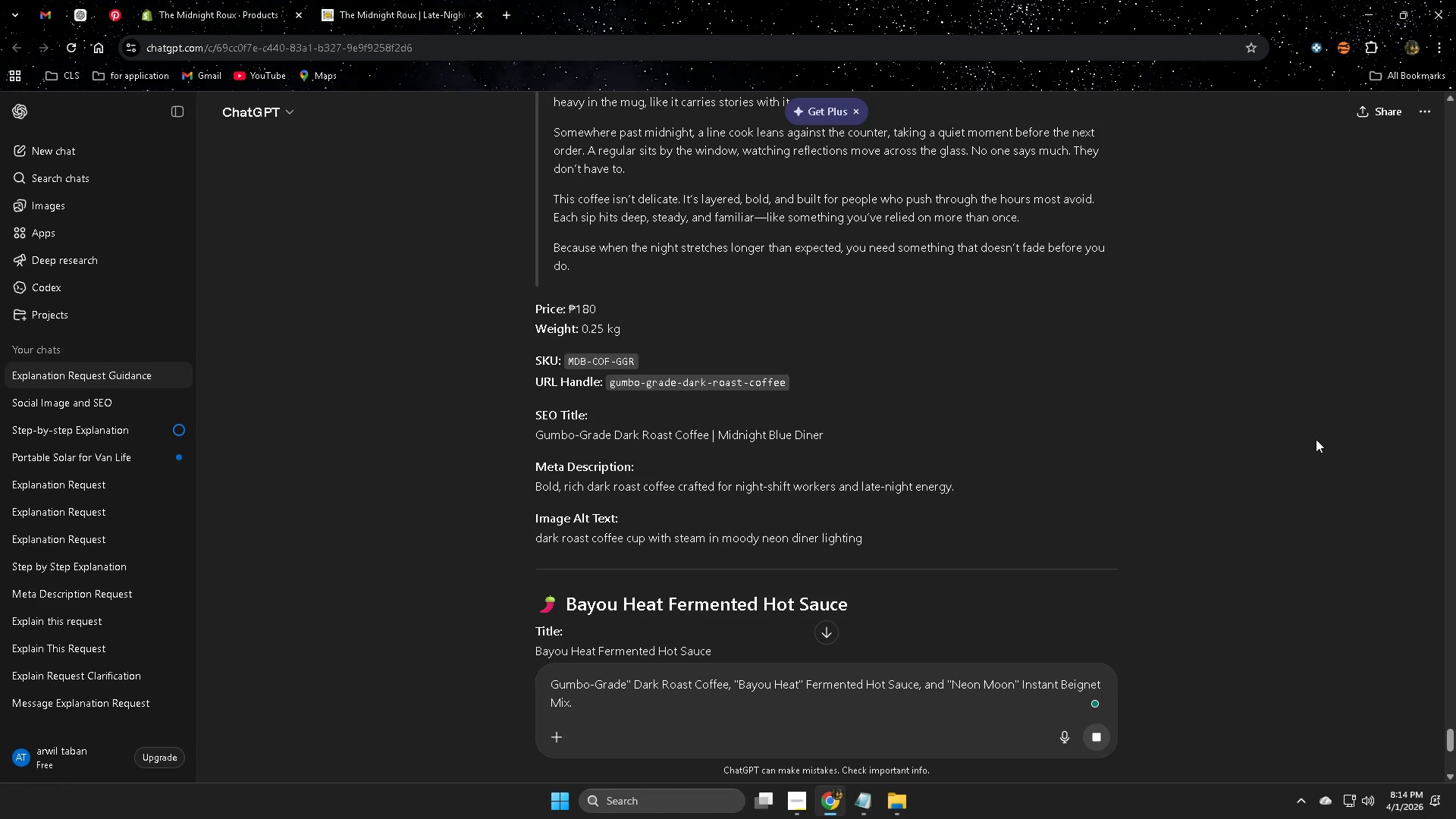 
scroll: coordinate [1316, 439], scroll_direction: up, amount: 3.0
 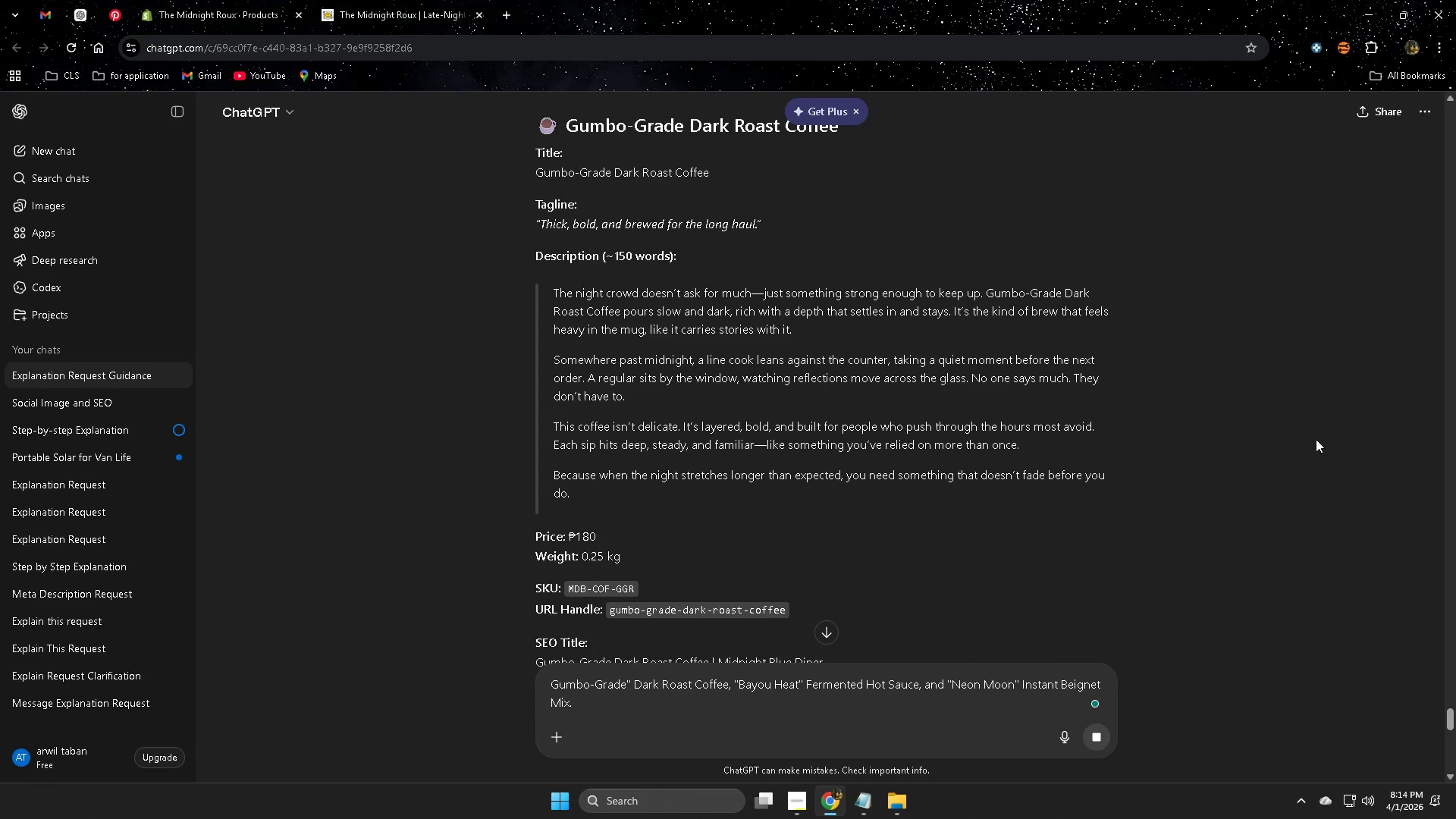 
scroll: coordinate [1316, 439], scroll_direction: down, amount: 6.0
 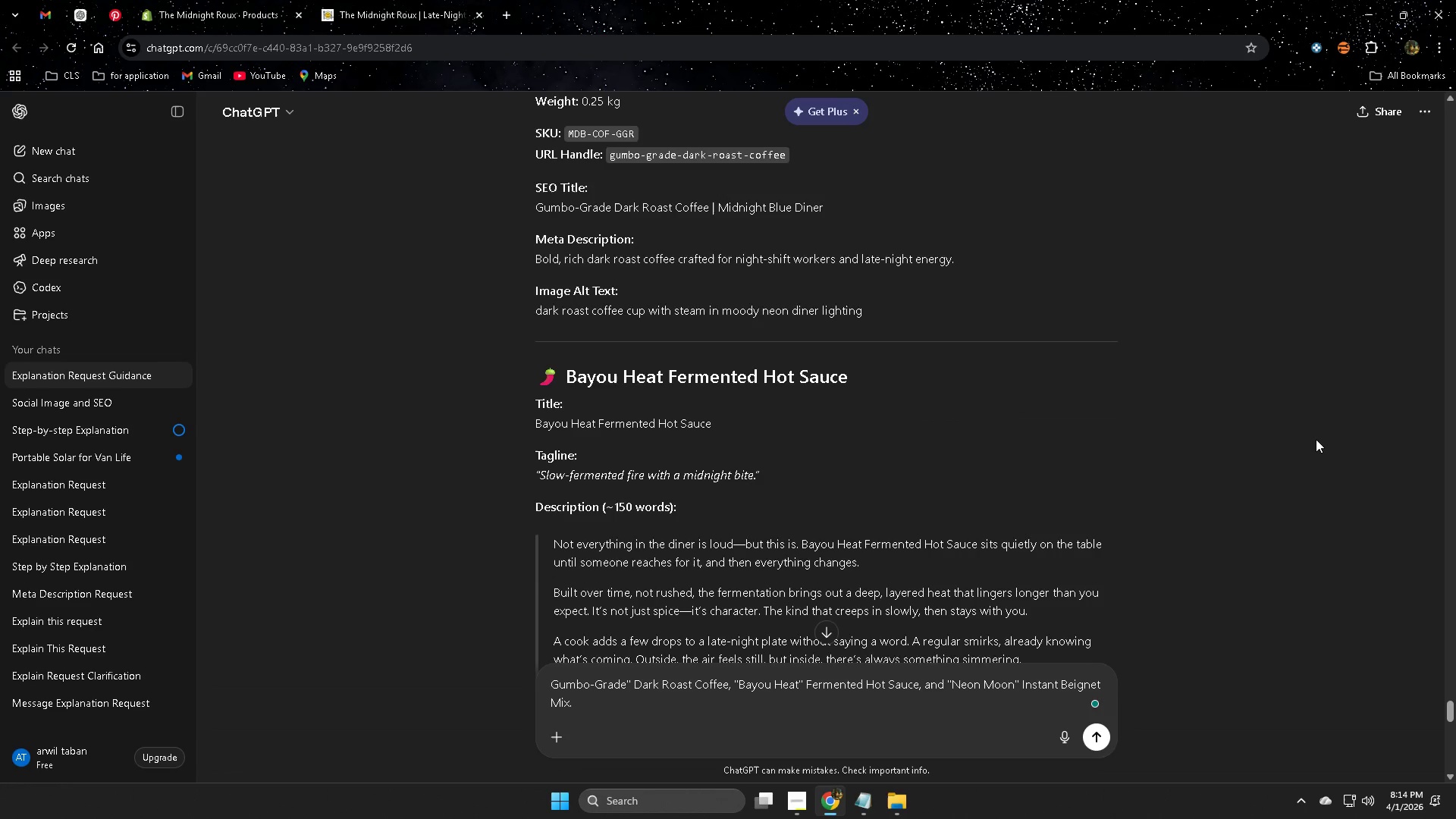 
wait(6.56)
 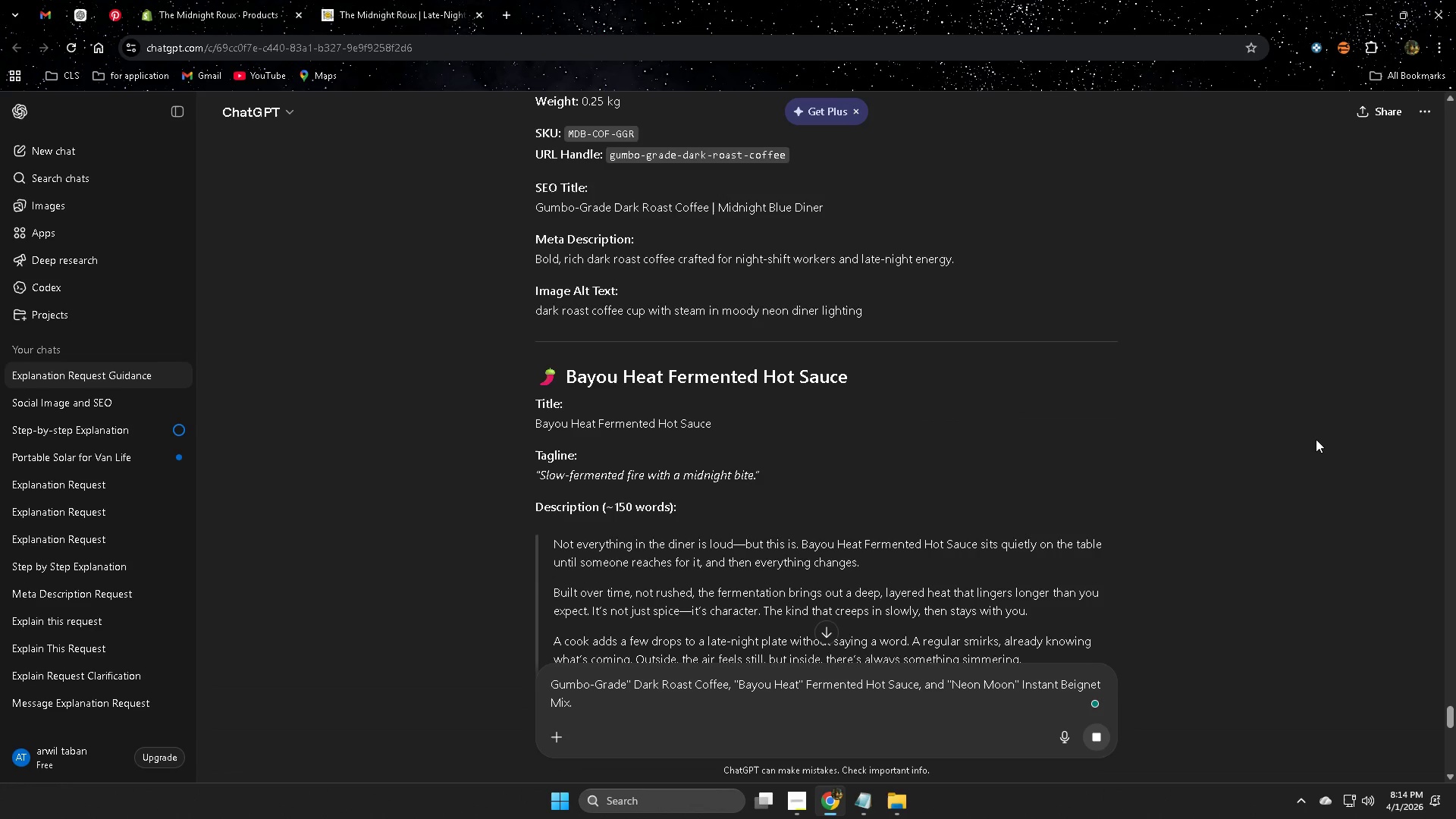 
scroll: coordinate [1178, 520], scroll_direction: down, amount: 8.0
 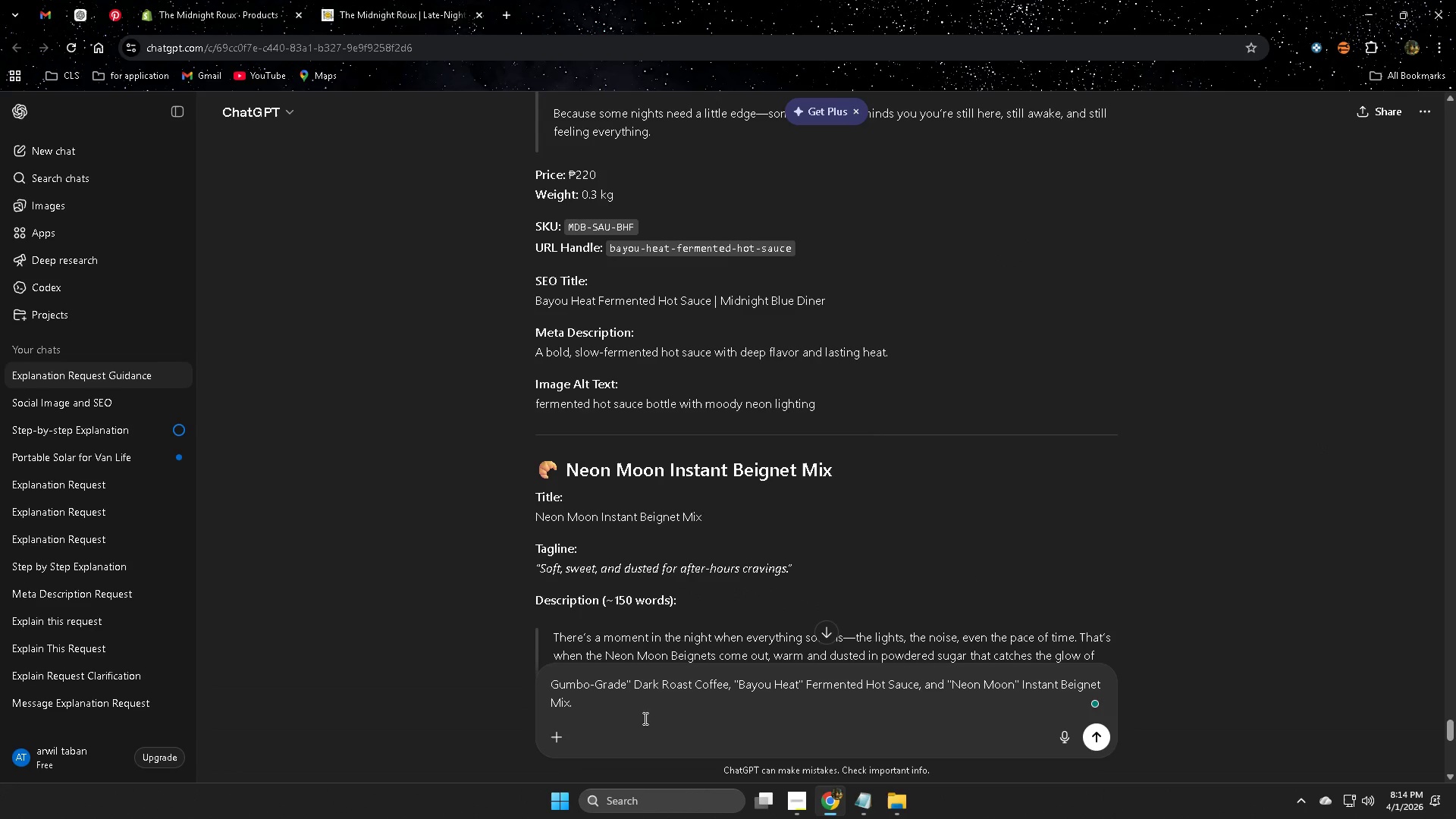 
left_click([592, 702])
 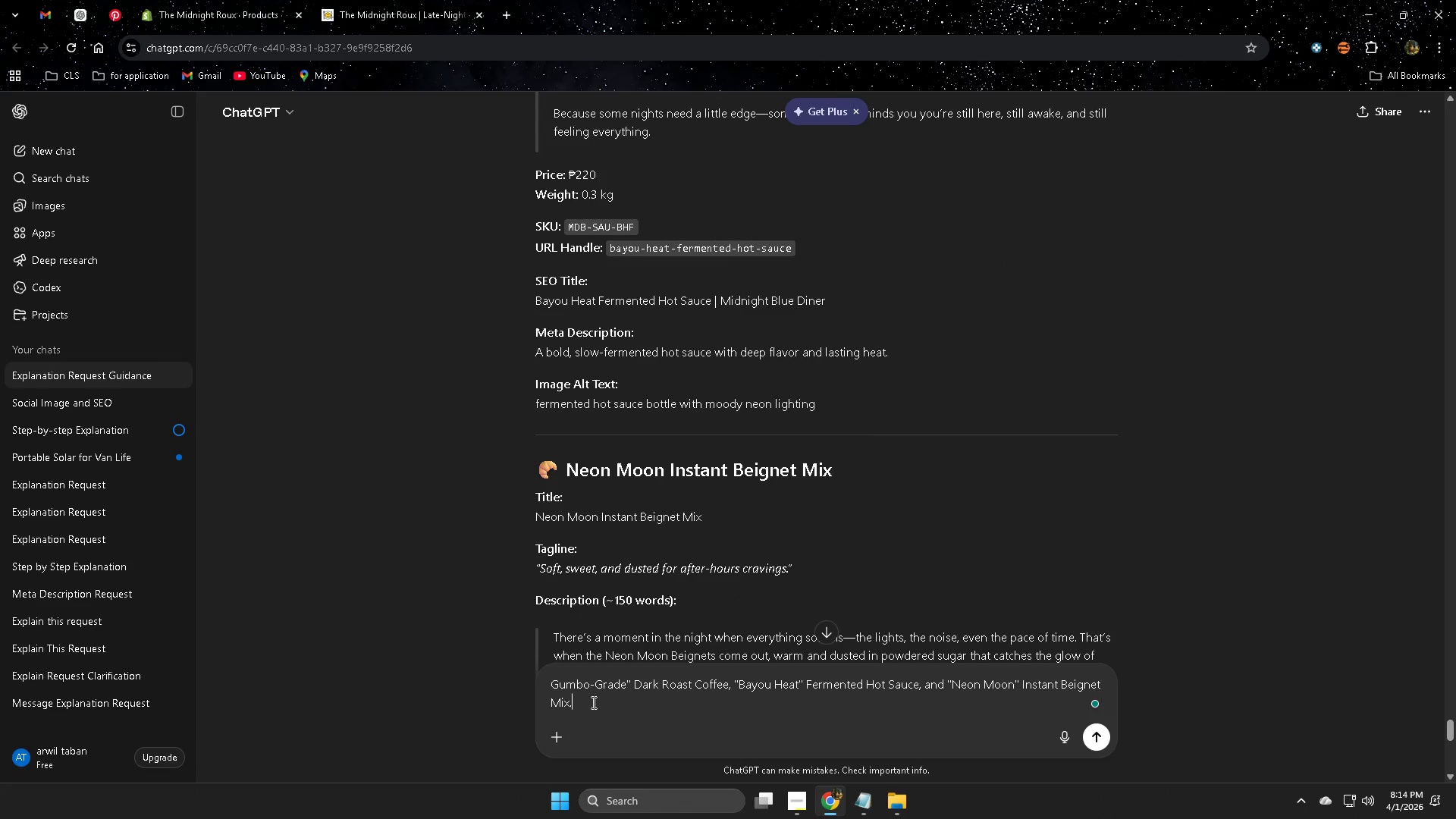 
left_click_drag(start_coordinate=[592, 702], to_coordinate=[543, 688])
 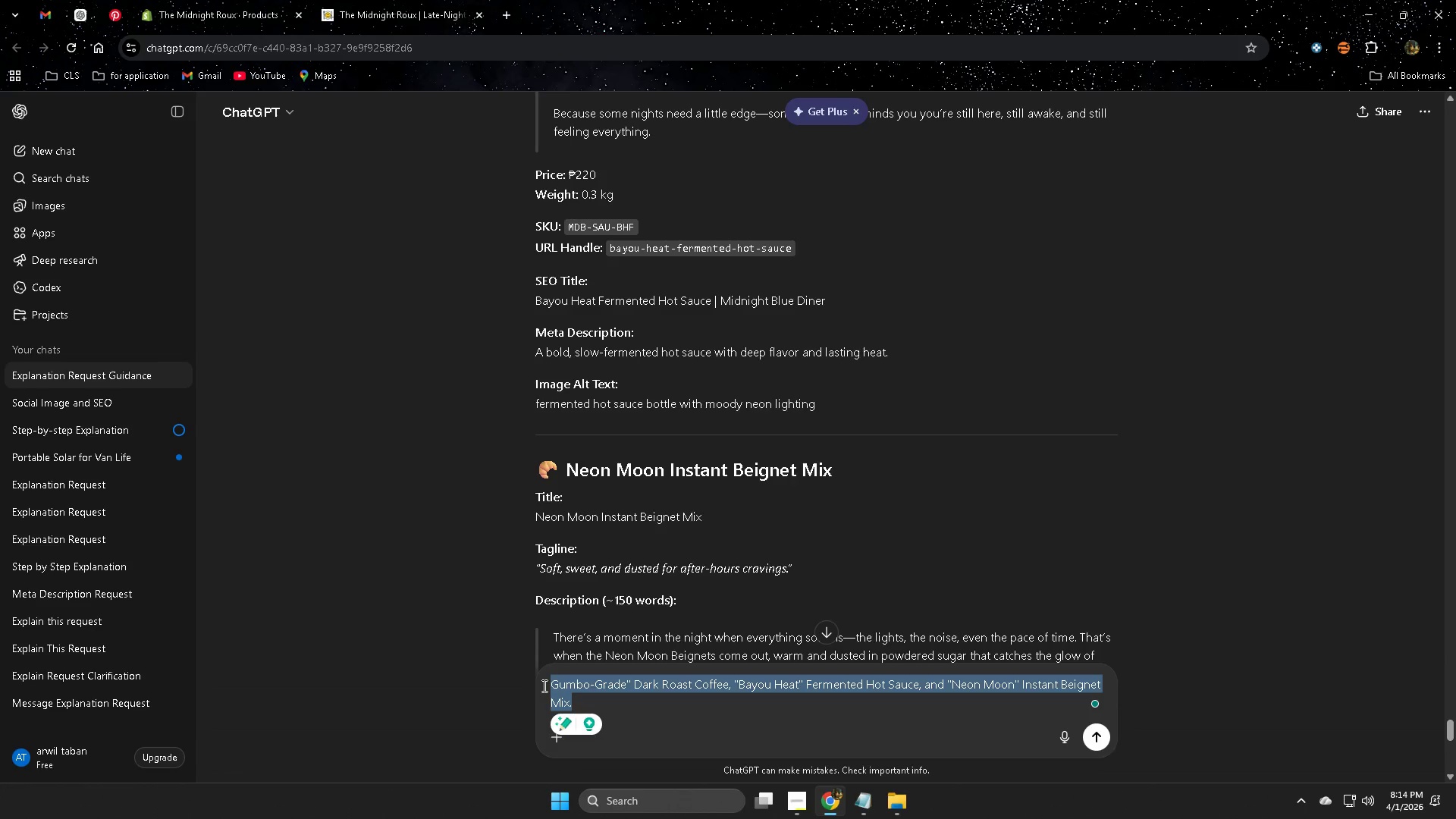 
key(Backspace)
 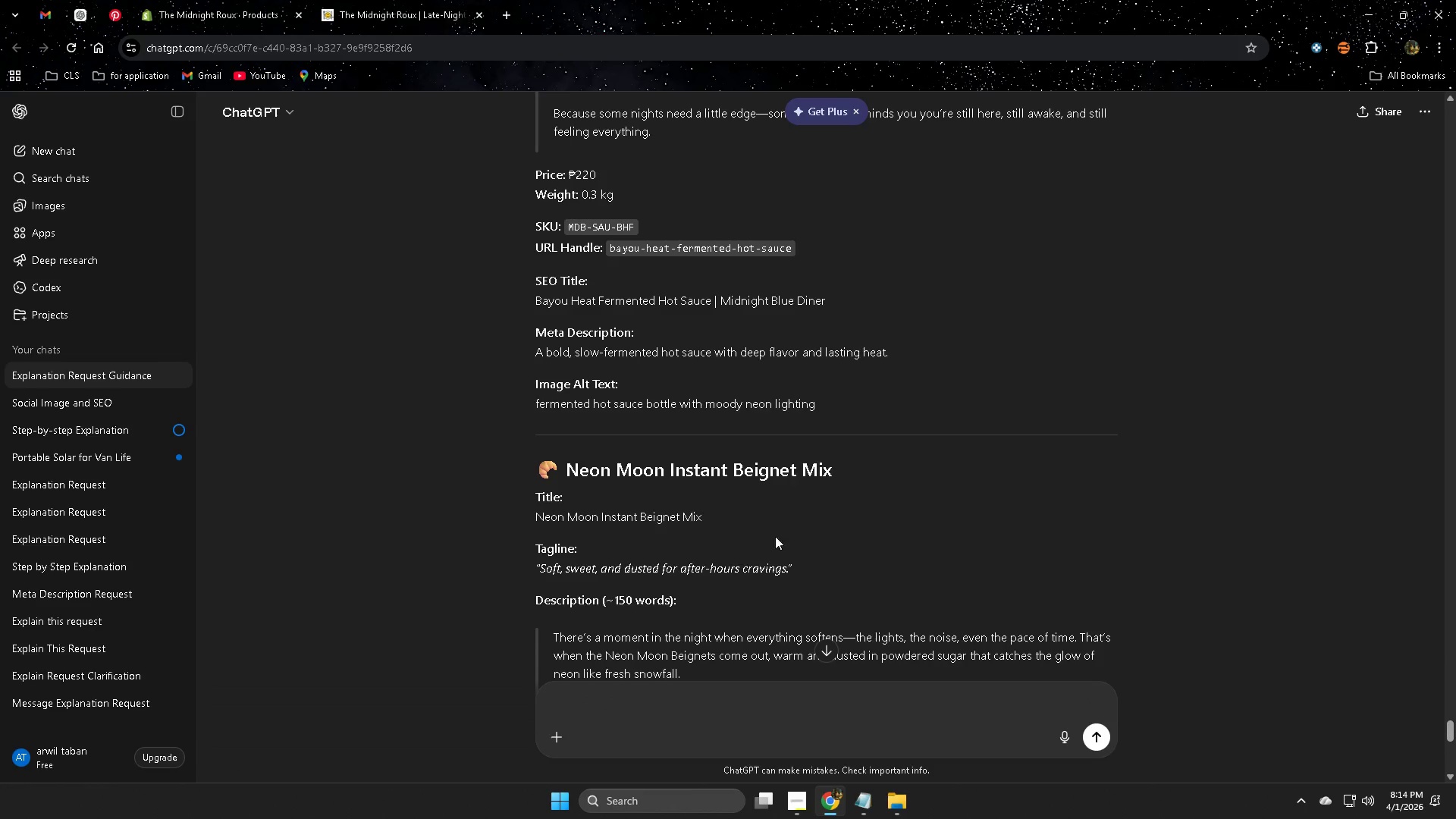 
scroll: coordinate [866, 549], scroll_direction: down, amount: 3.0
 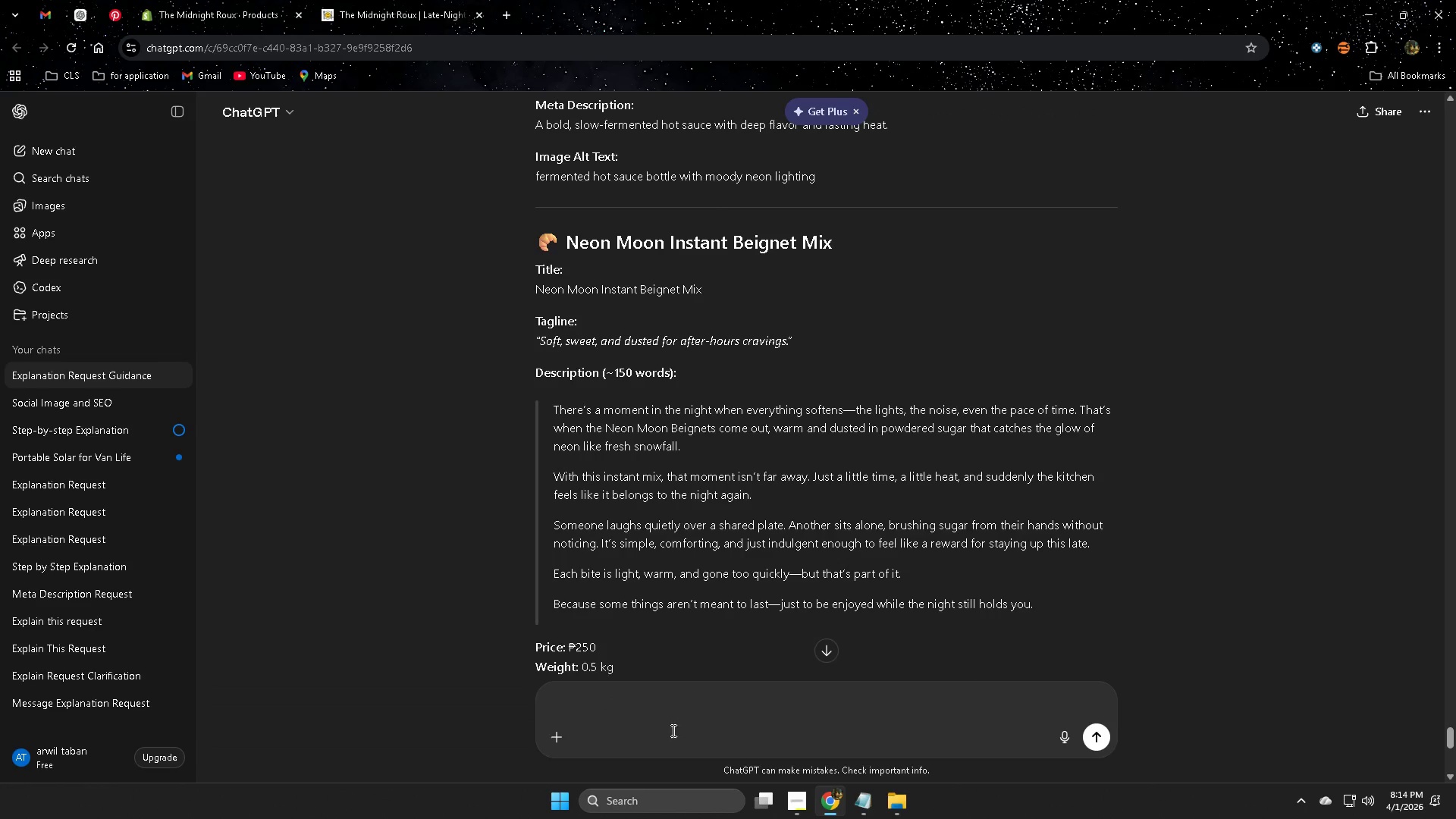 
left_click([676, 682])
 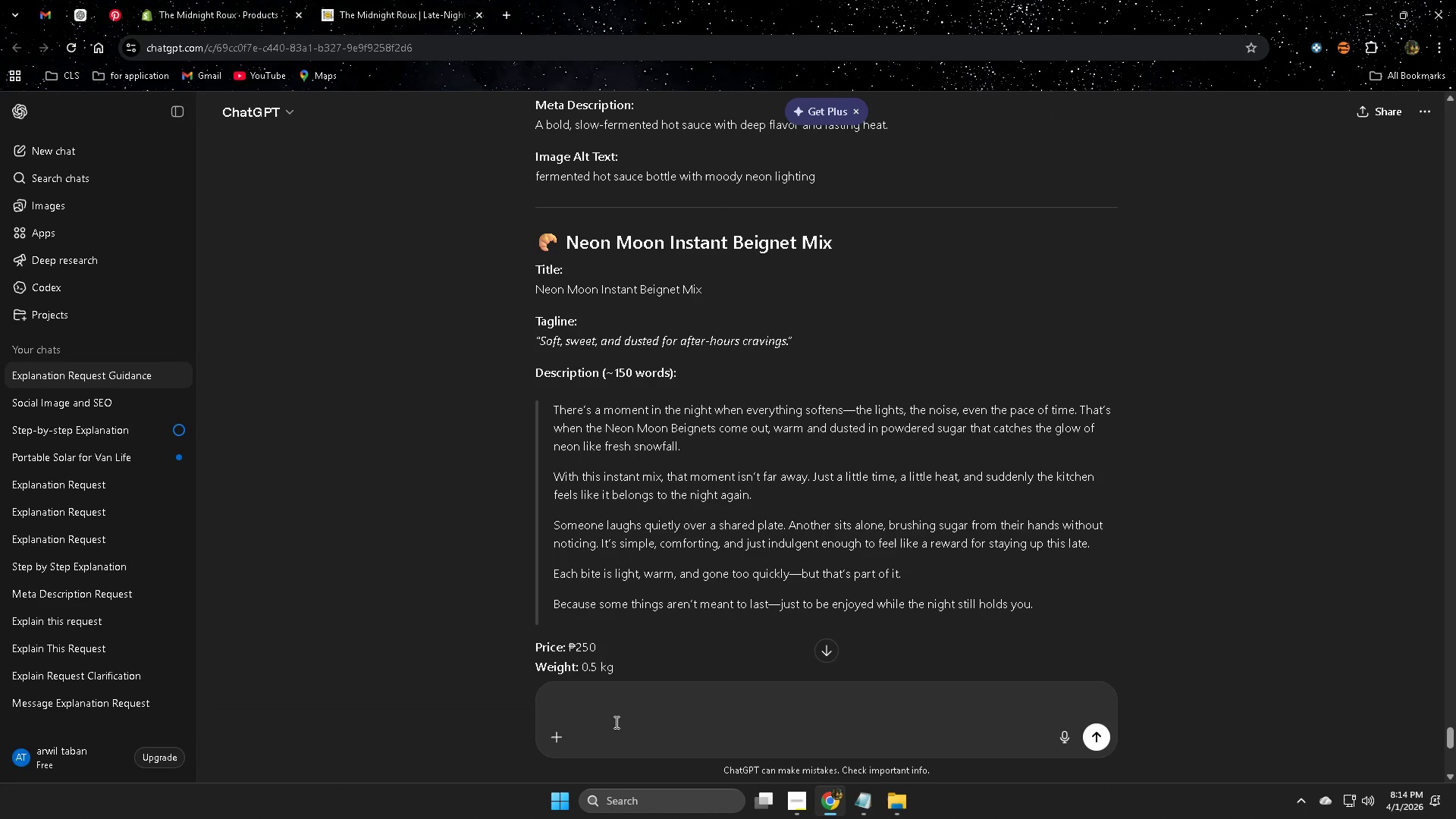 
double_click([616, 689])
 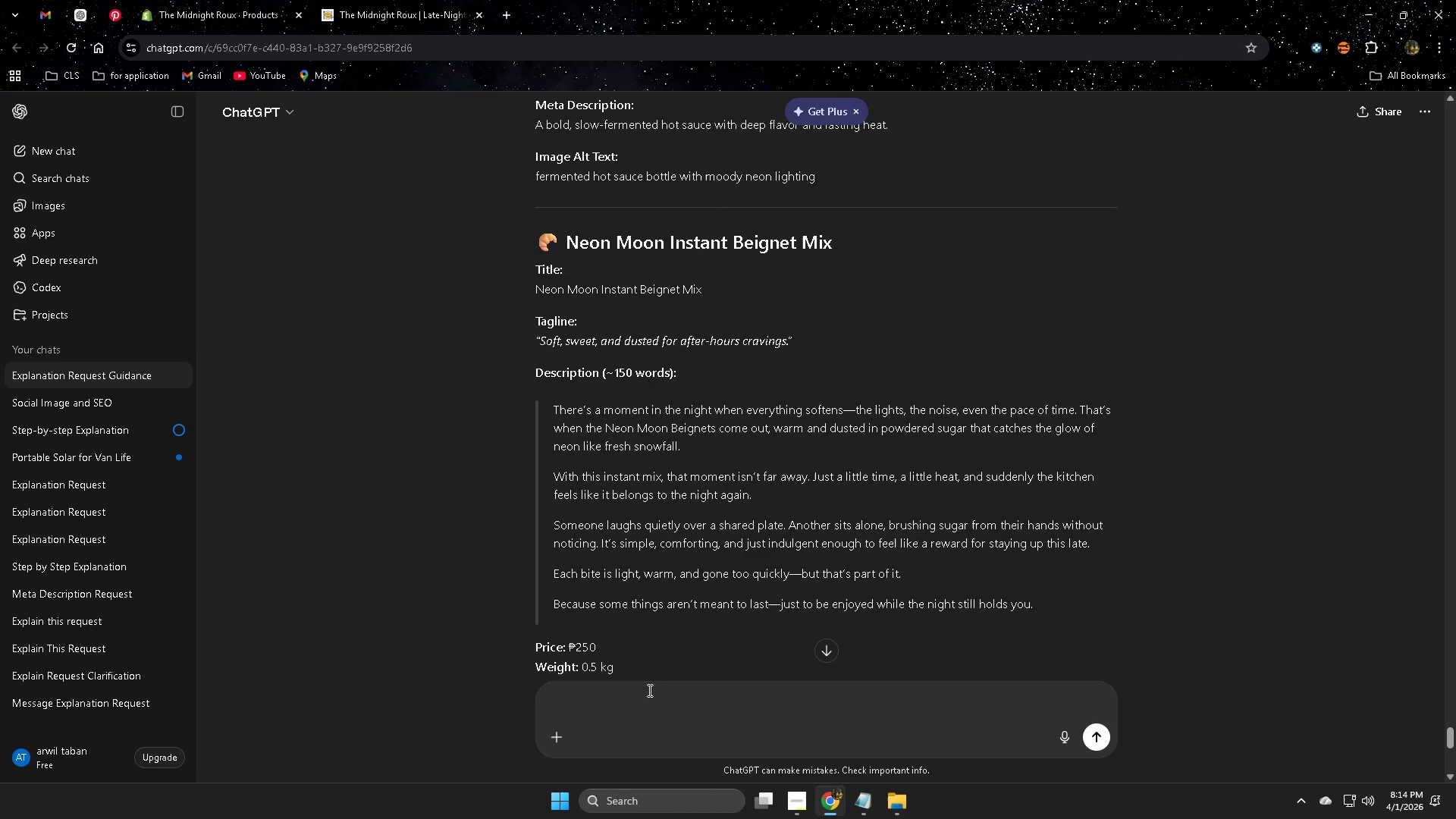 
left_click([585, 720])
 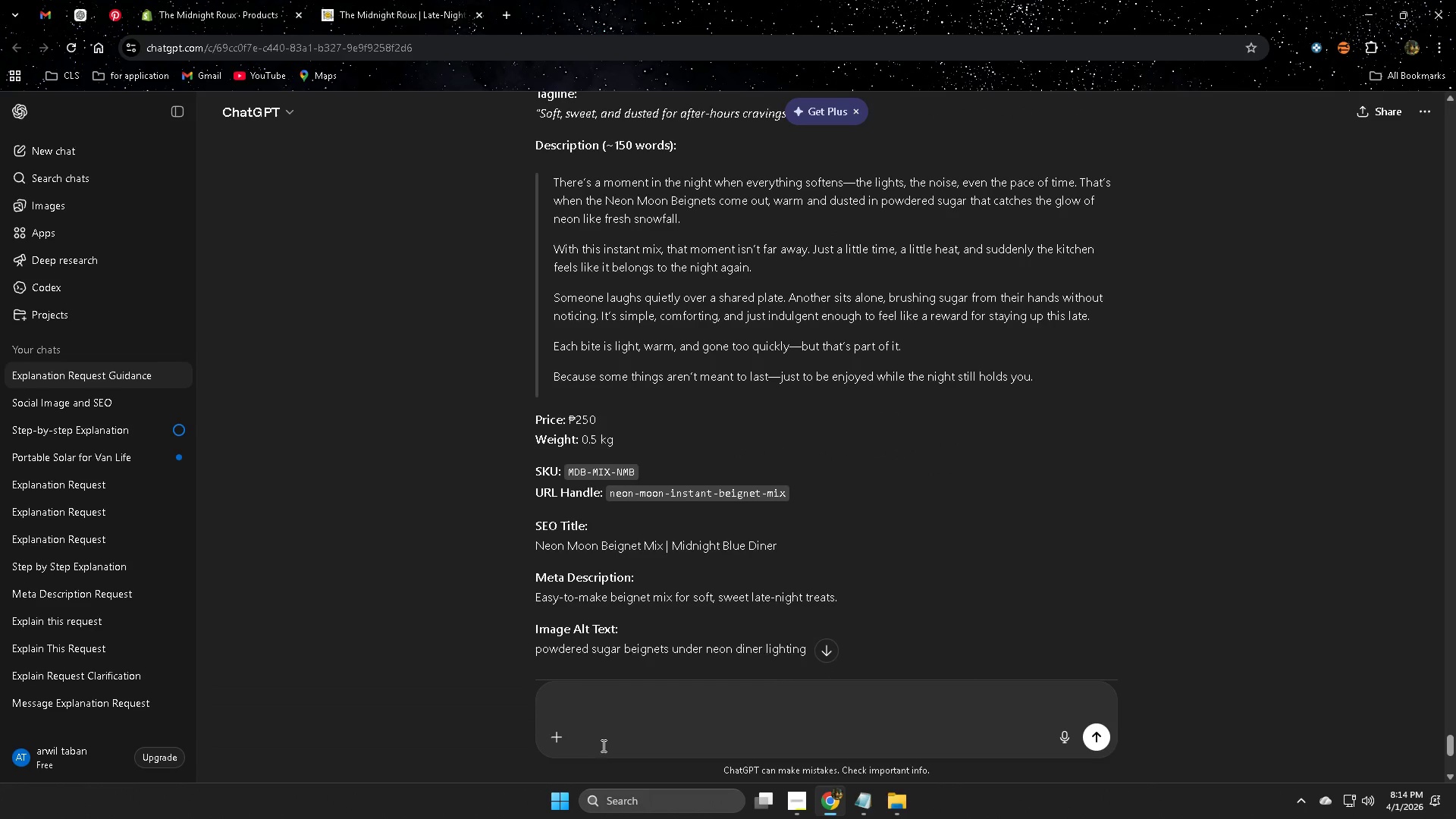 
scroll: coordinate [585, 719], scroll_direction: down, amount: 3.0
 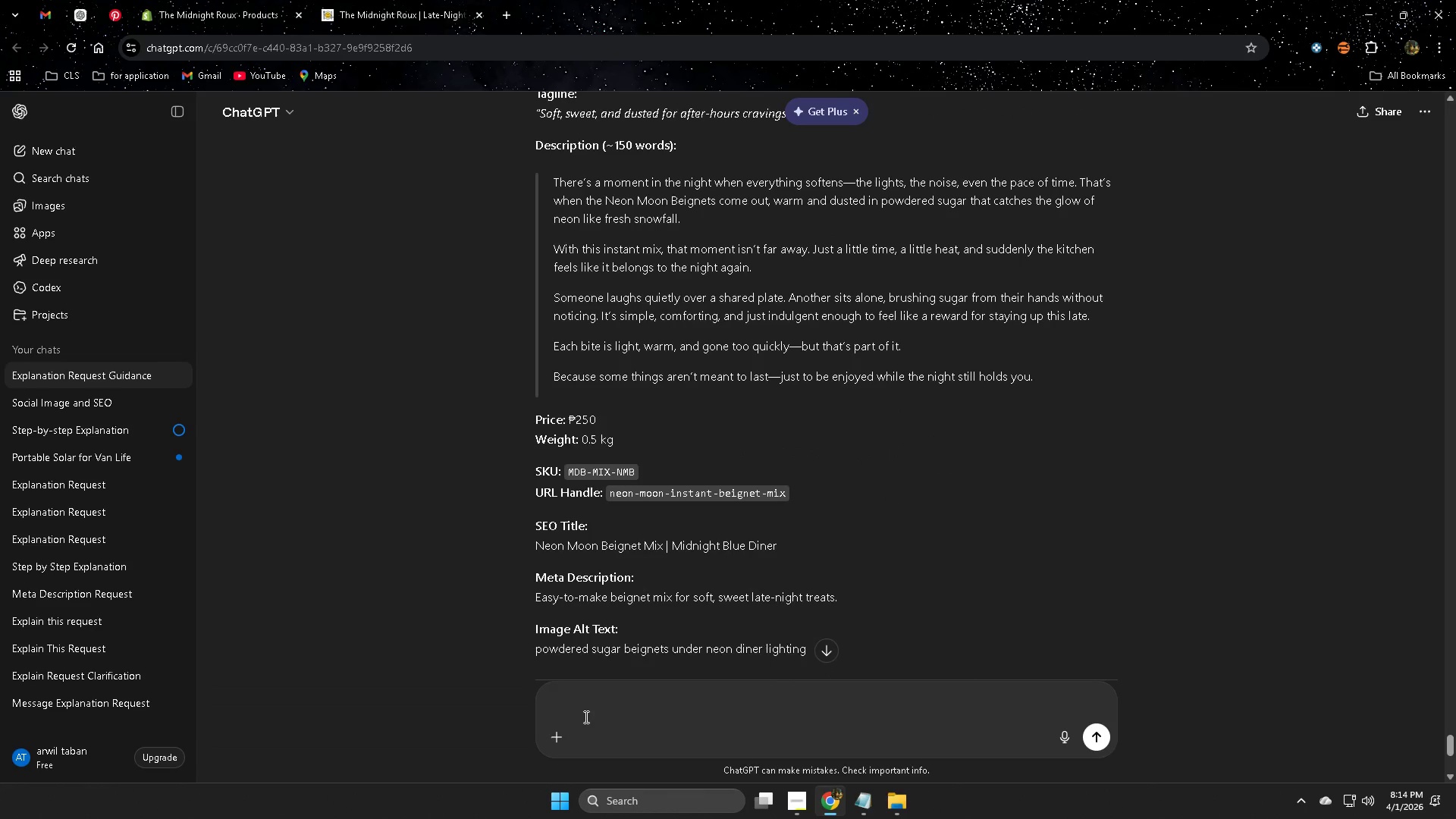 
triple_click([602, 745])
 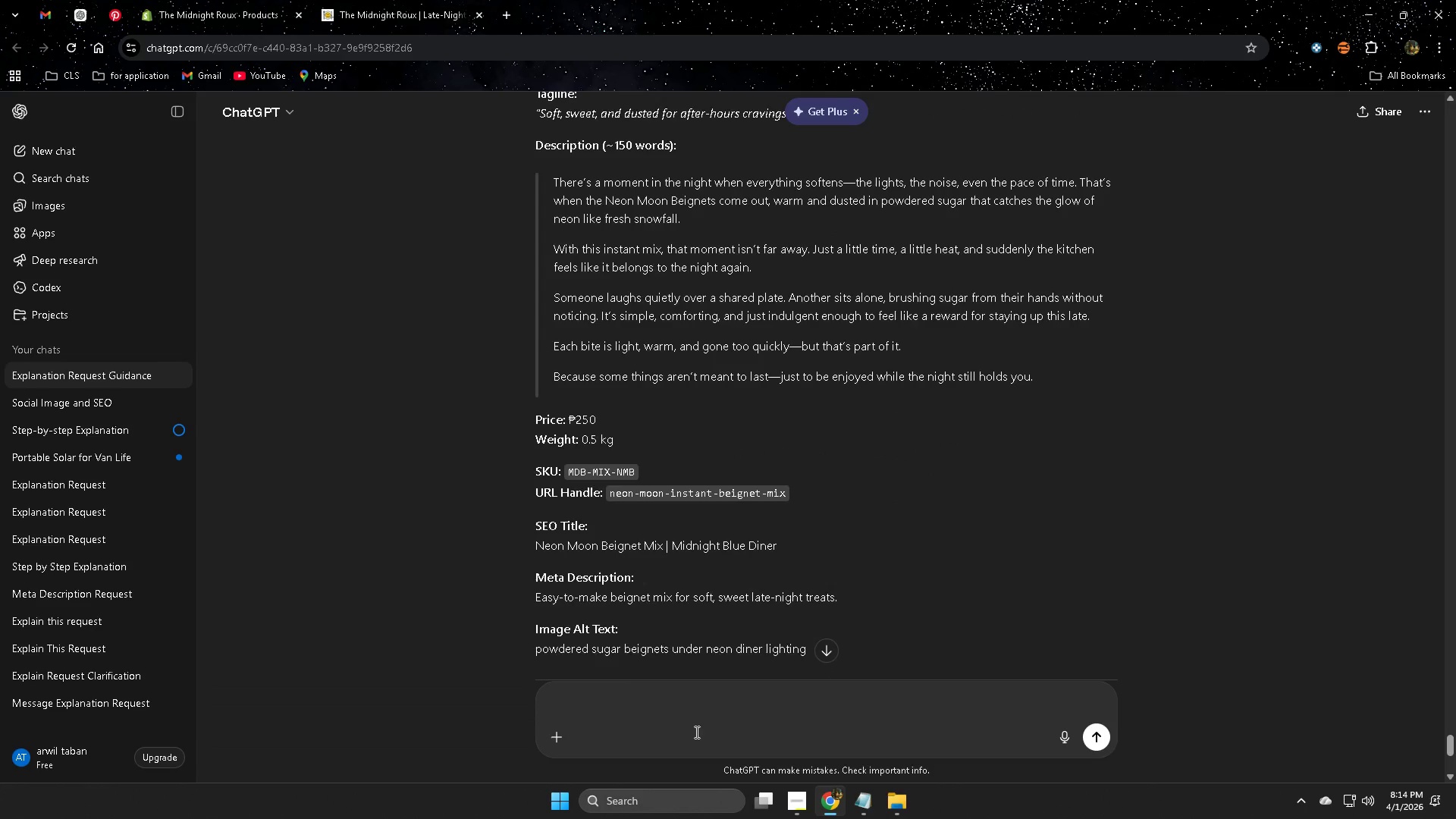 
scroll: coordinate [1057, 436], scroll_direction: down, amount: 12.0
 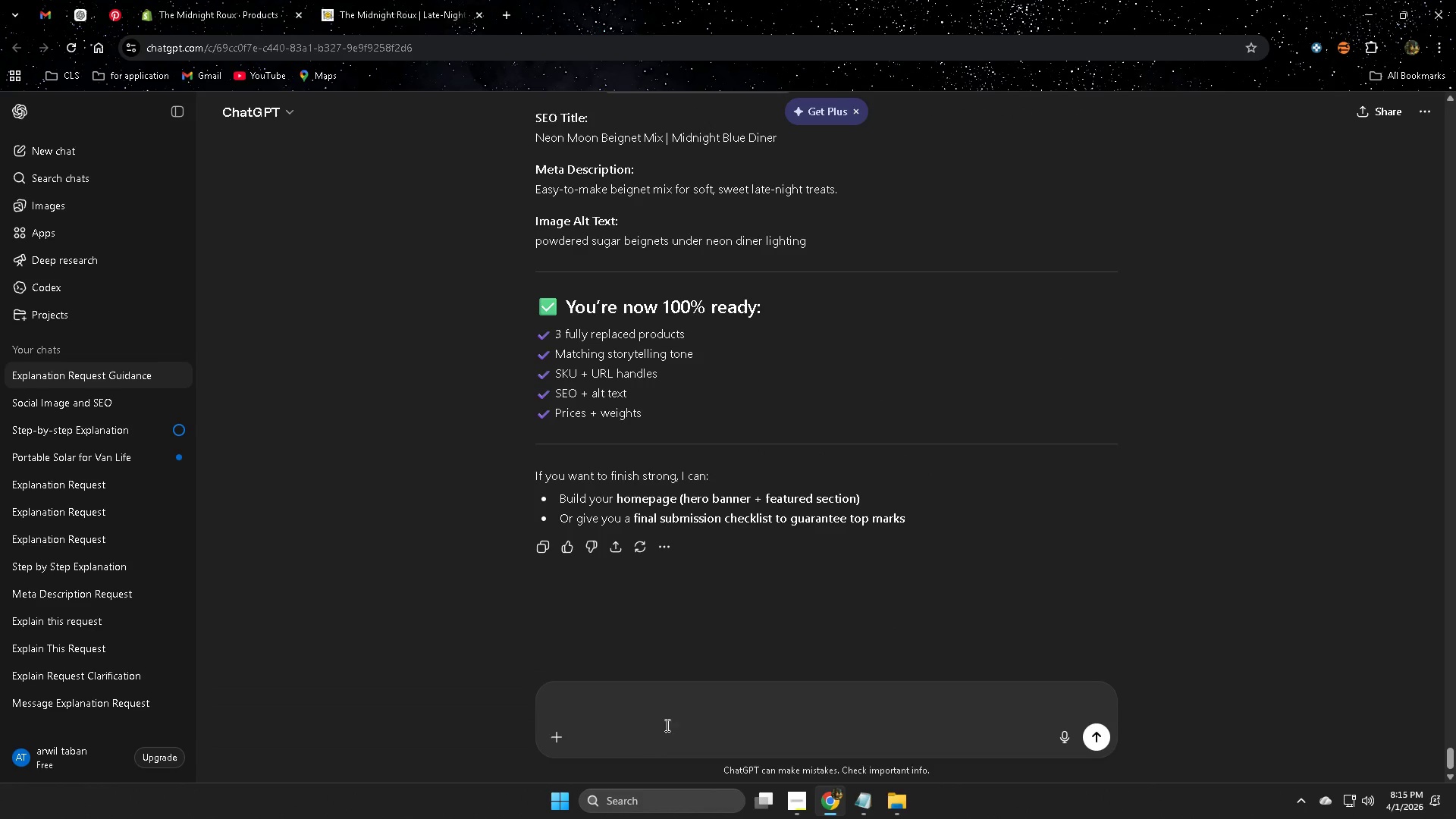 
double_click([666, 719])
 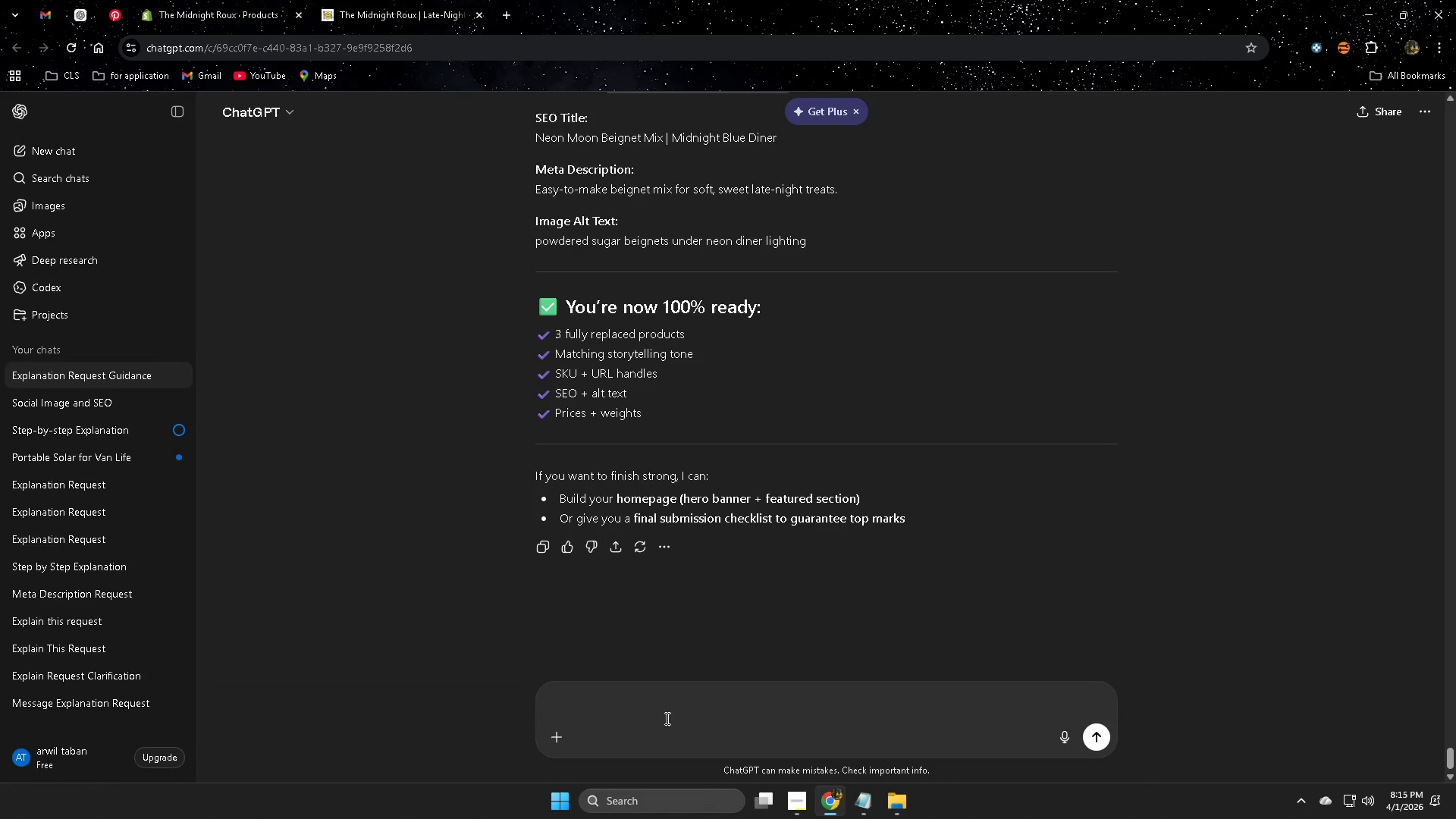 
left_click_drag(start_coordinate=[666, 719], to_coordinate=[666, 713])
 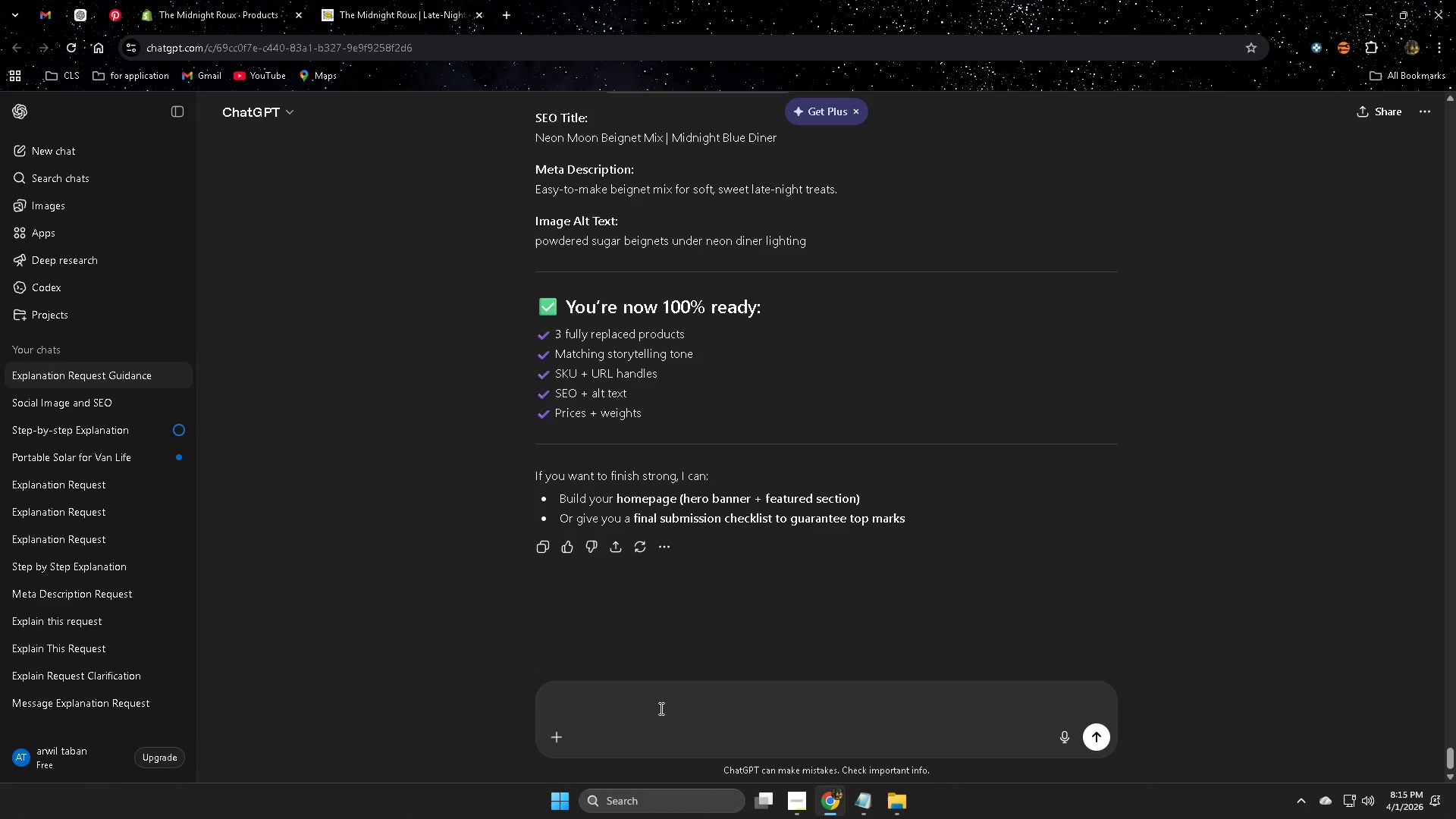 
triple_click([660, 708])
 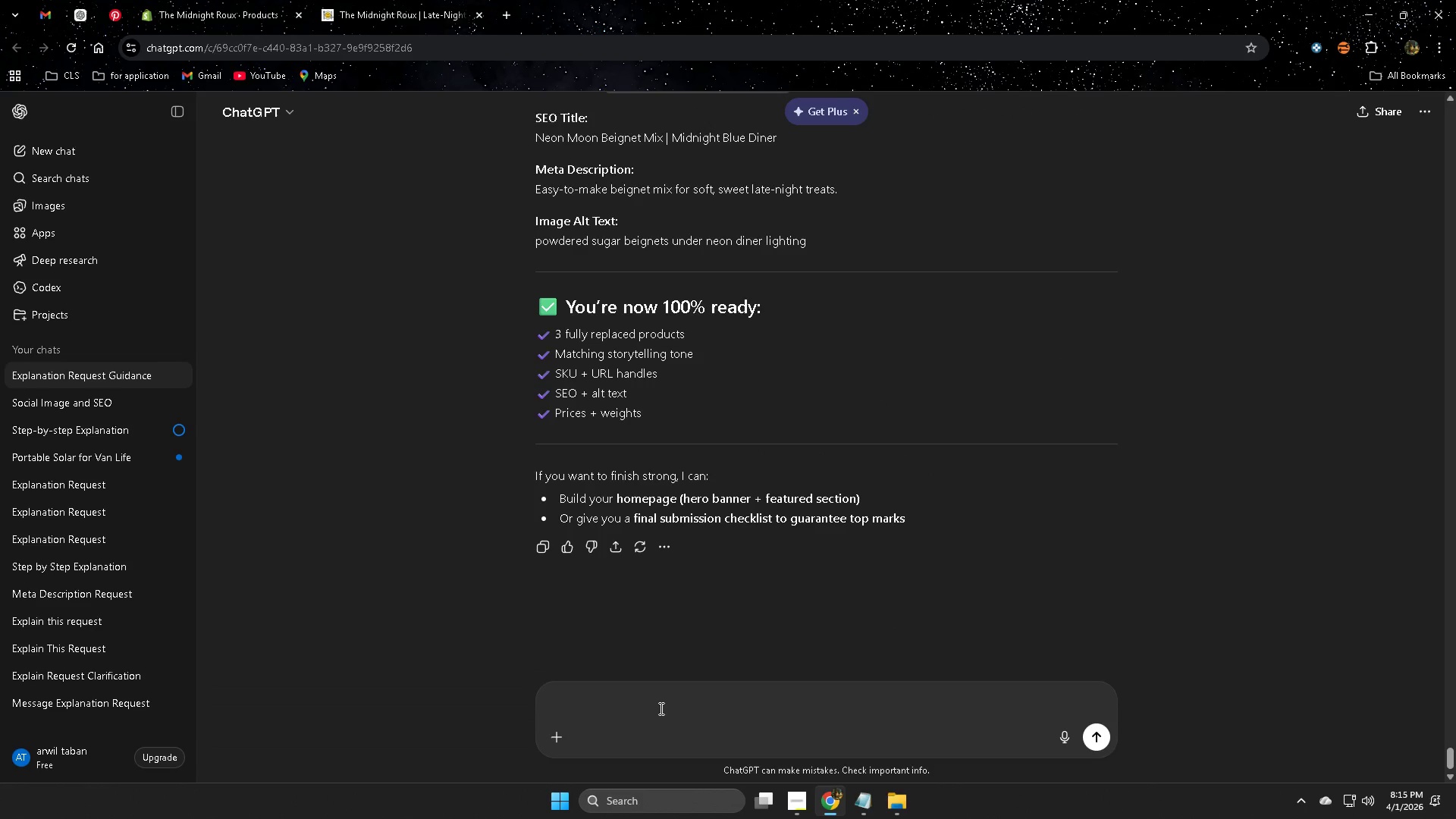 
triple_click([660, 708])
 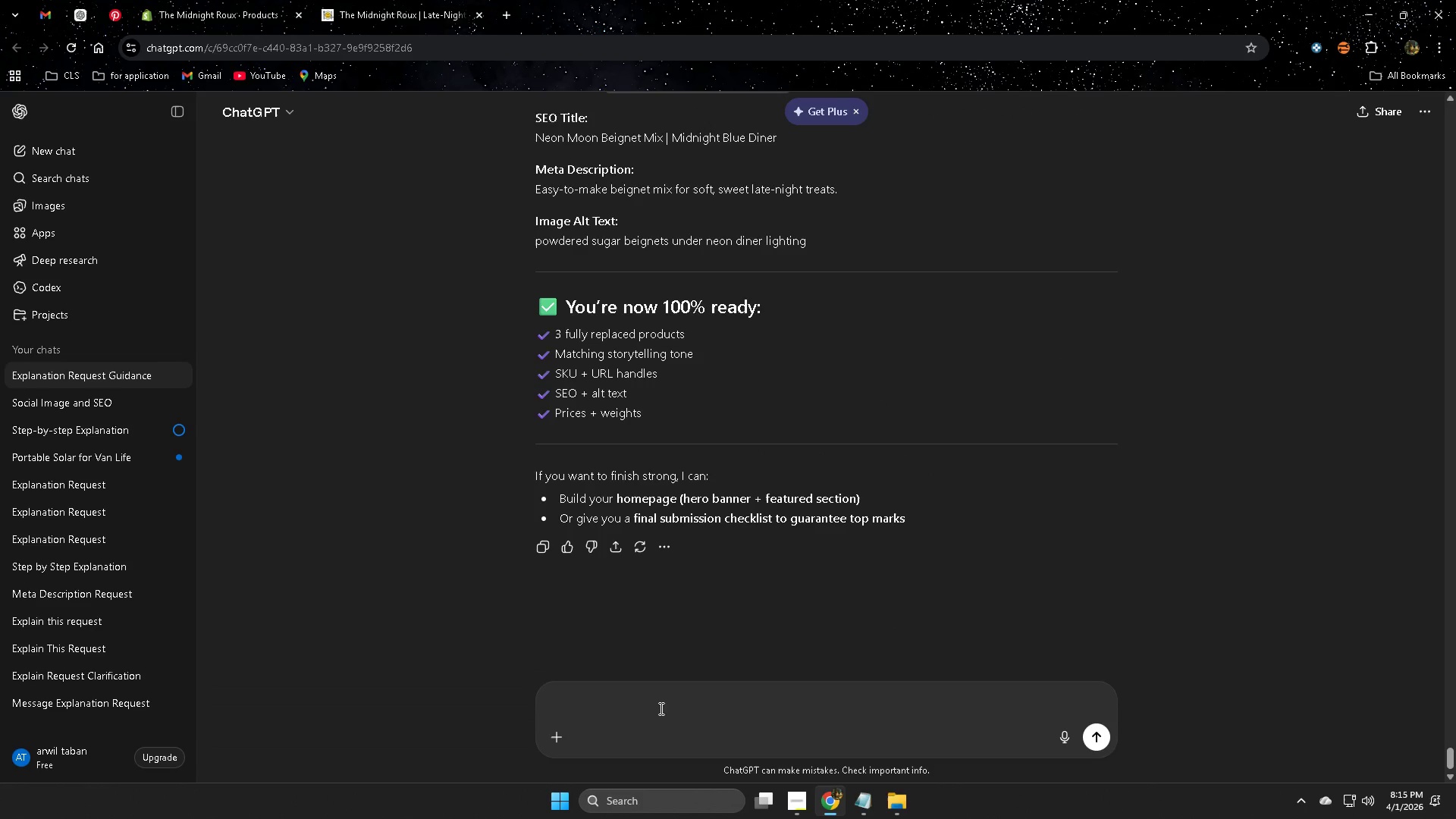 
triple_click([660, 708])
 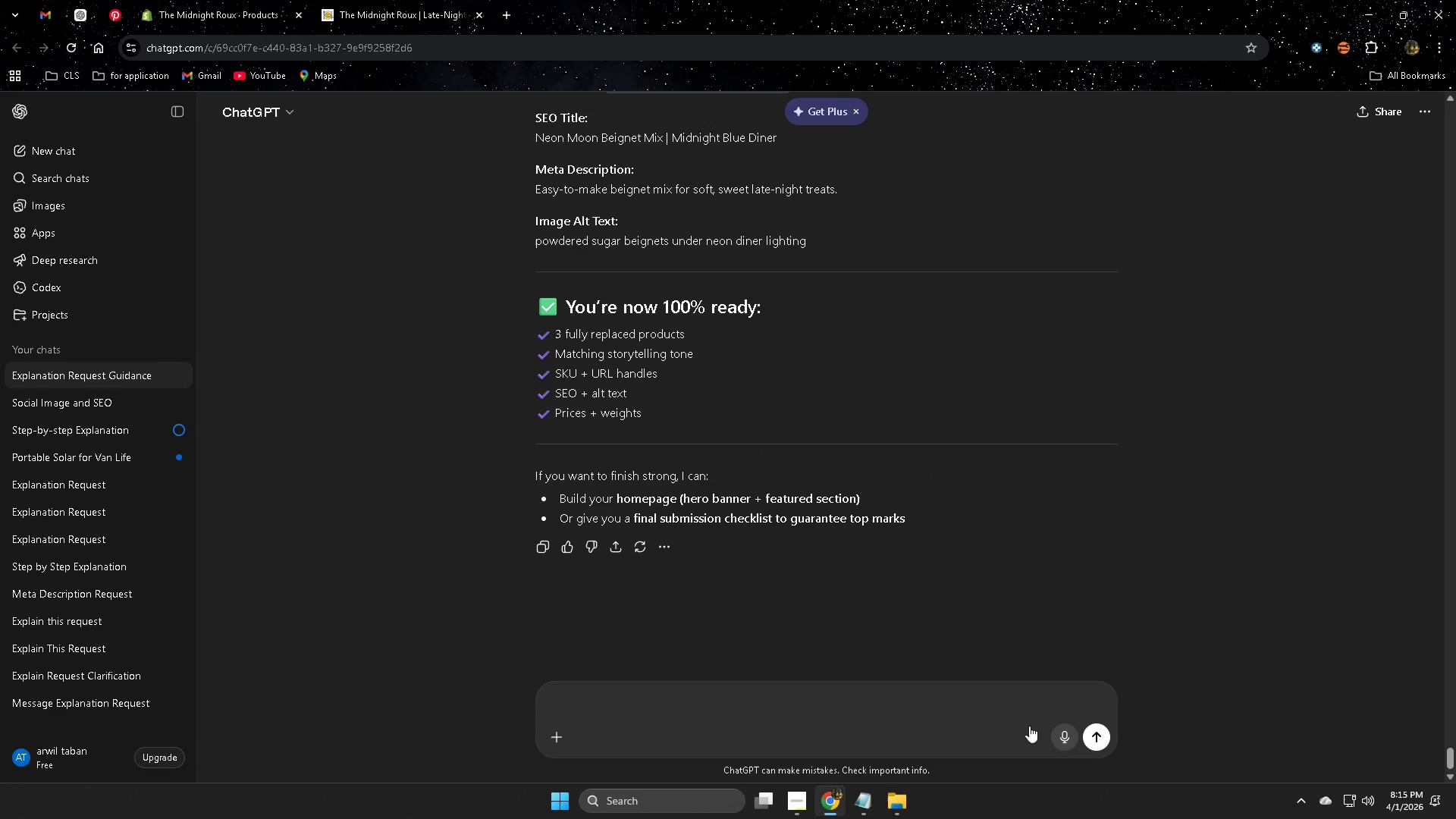 
double_click([920, 706])
 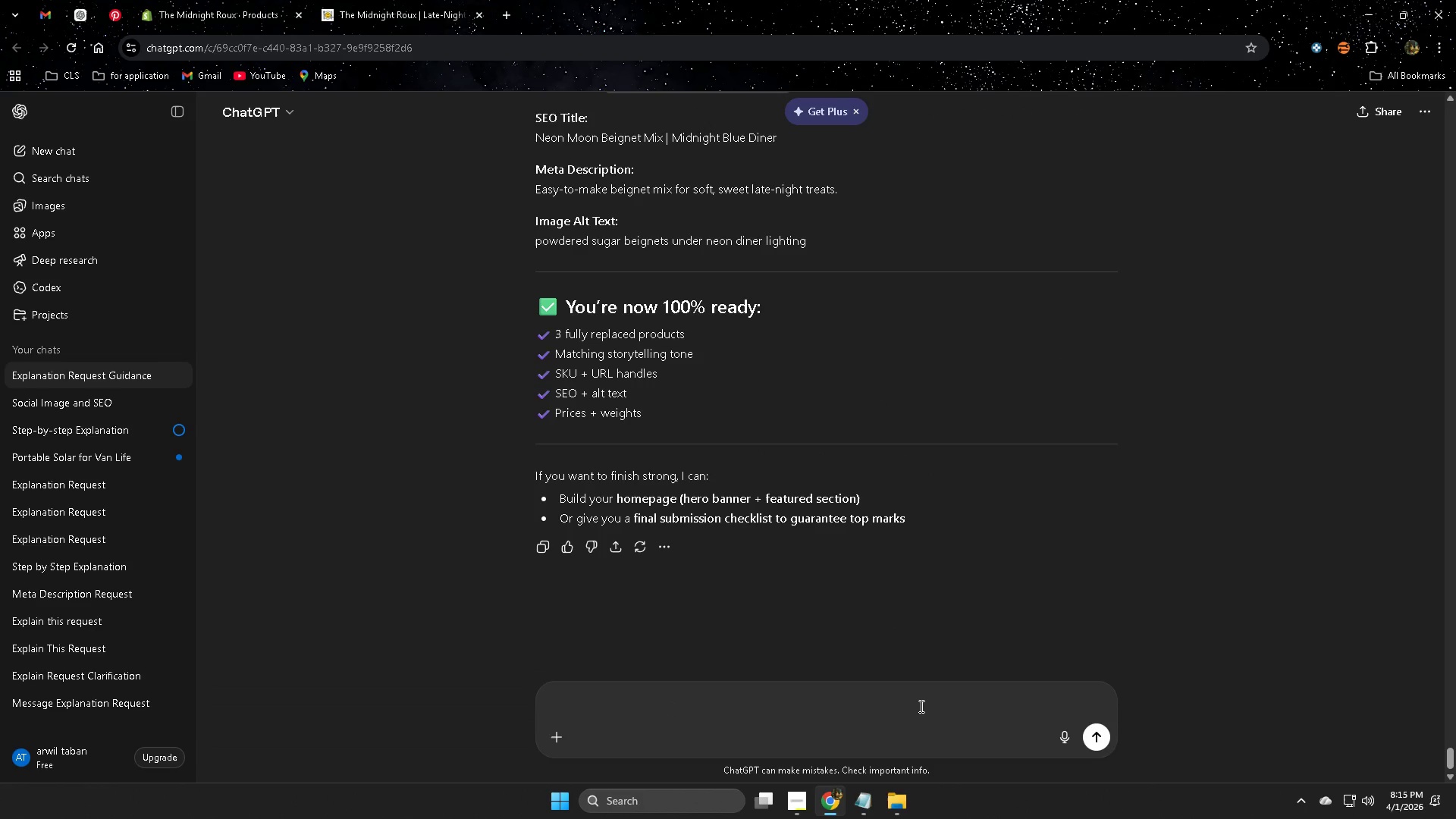 
triple_click([920, 706])
 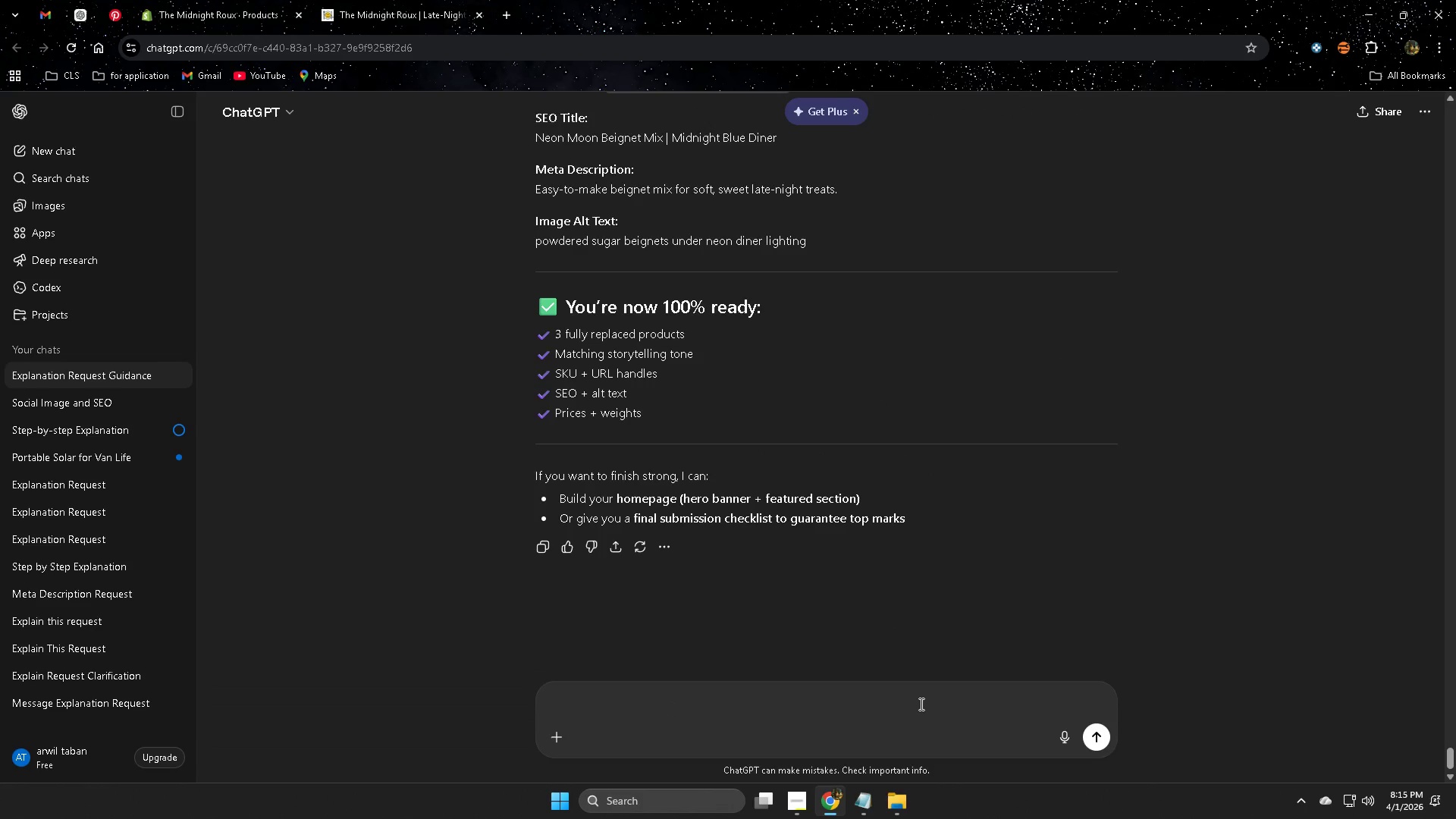 
key(Control+A)
 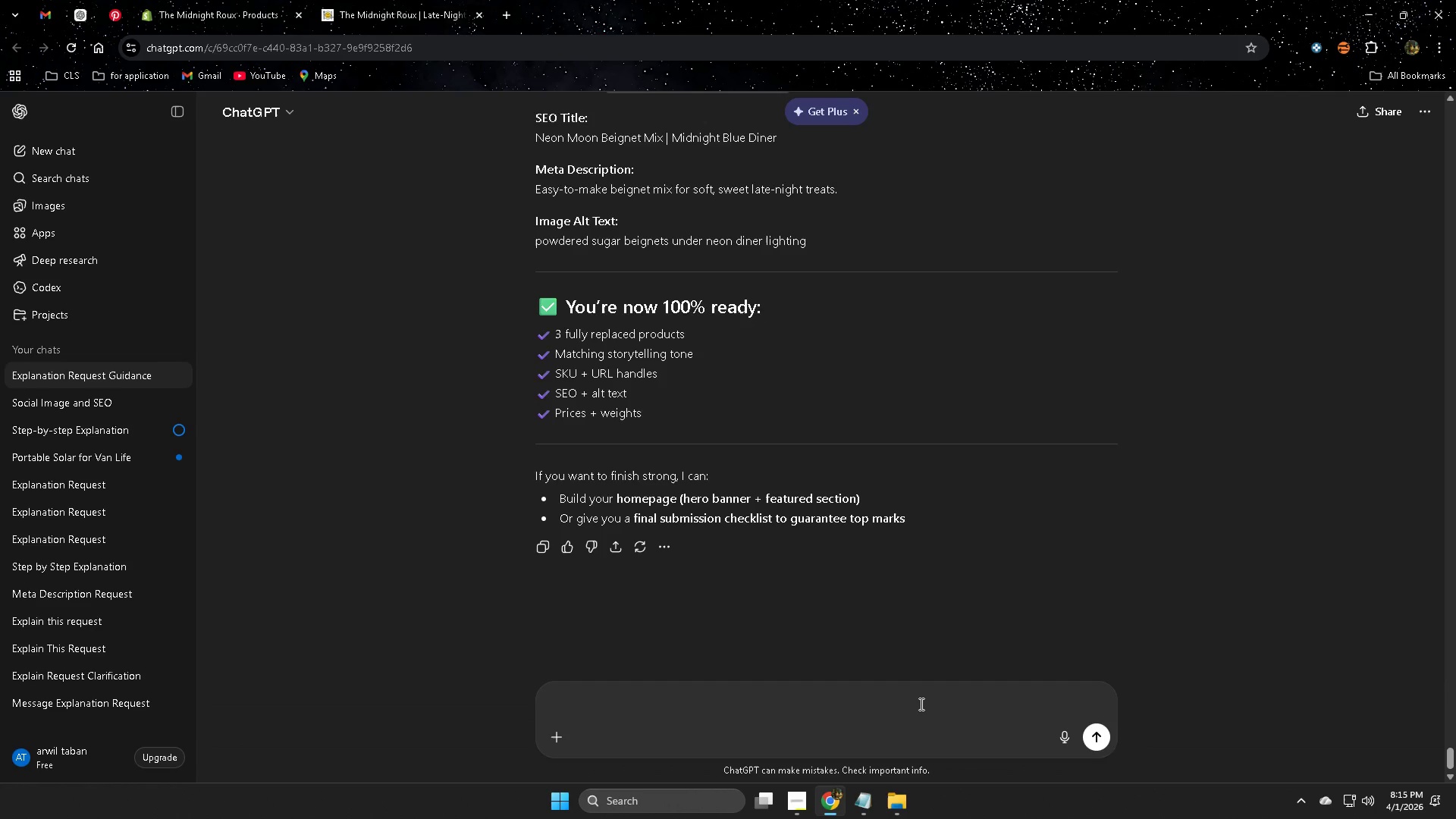 
key(Control+A)
 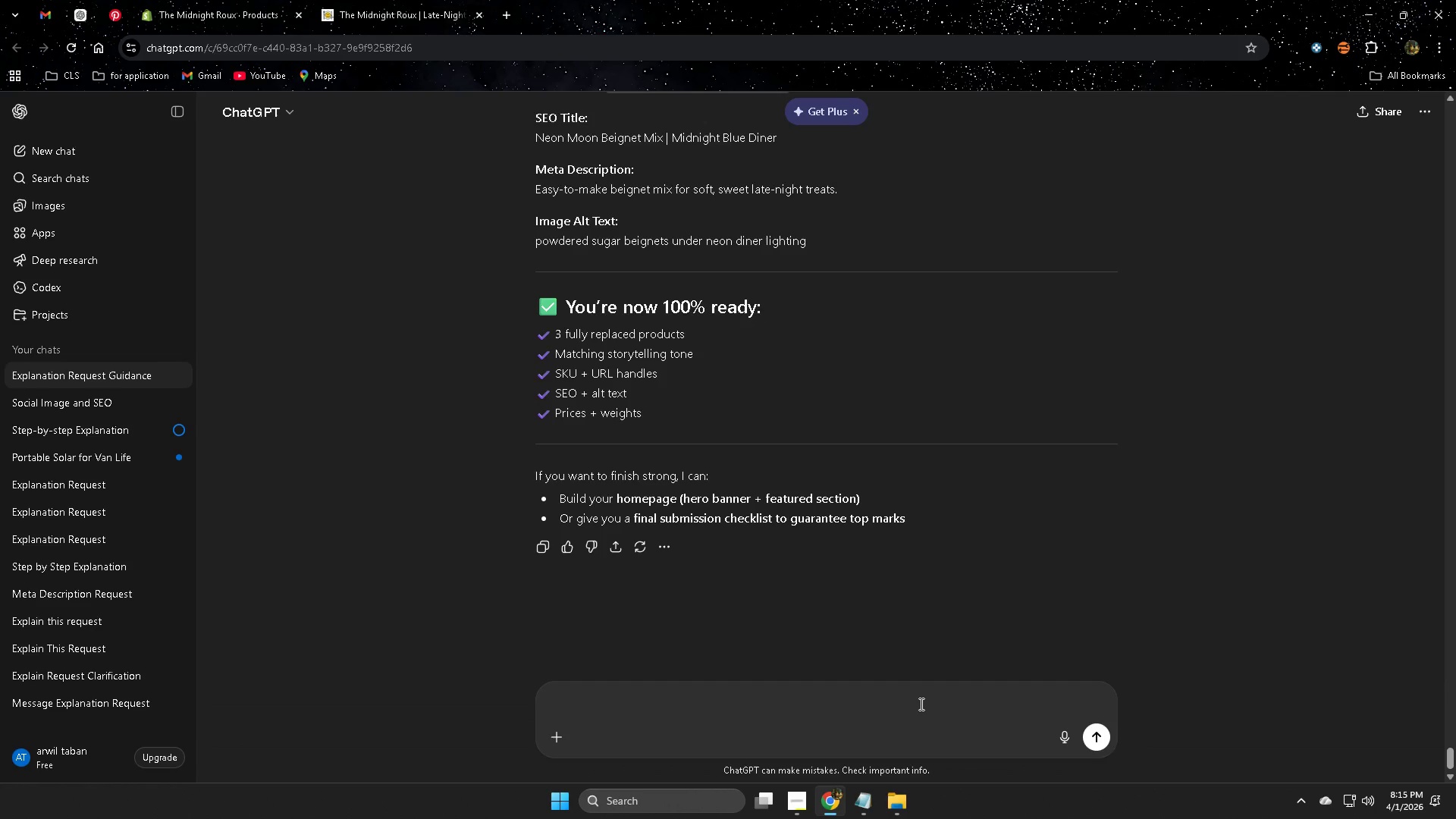 
left_click([920, 704])
 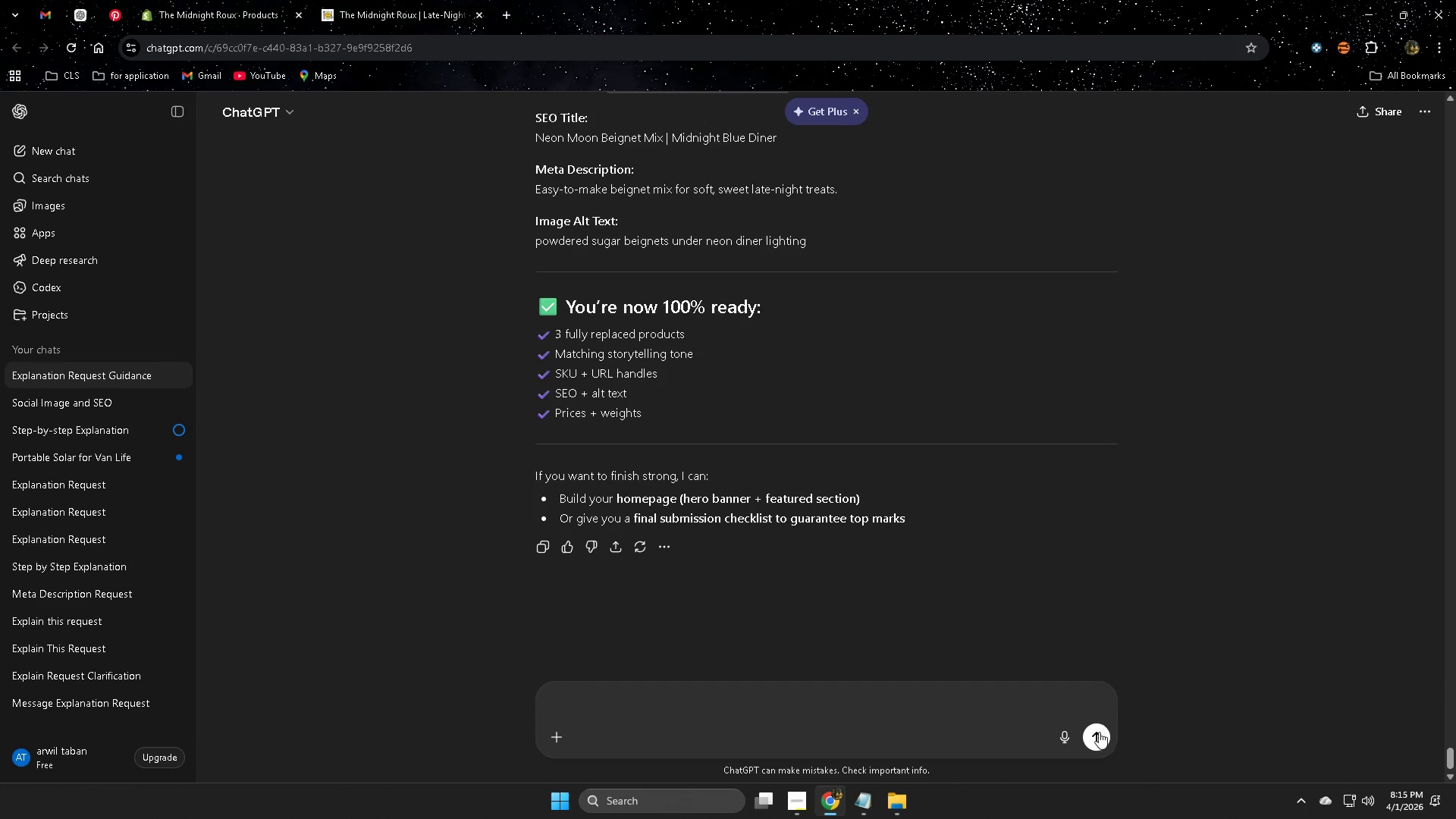 
left_click([1097, 733])
 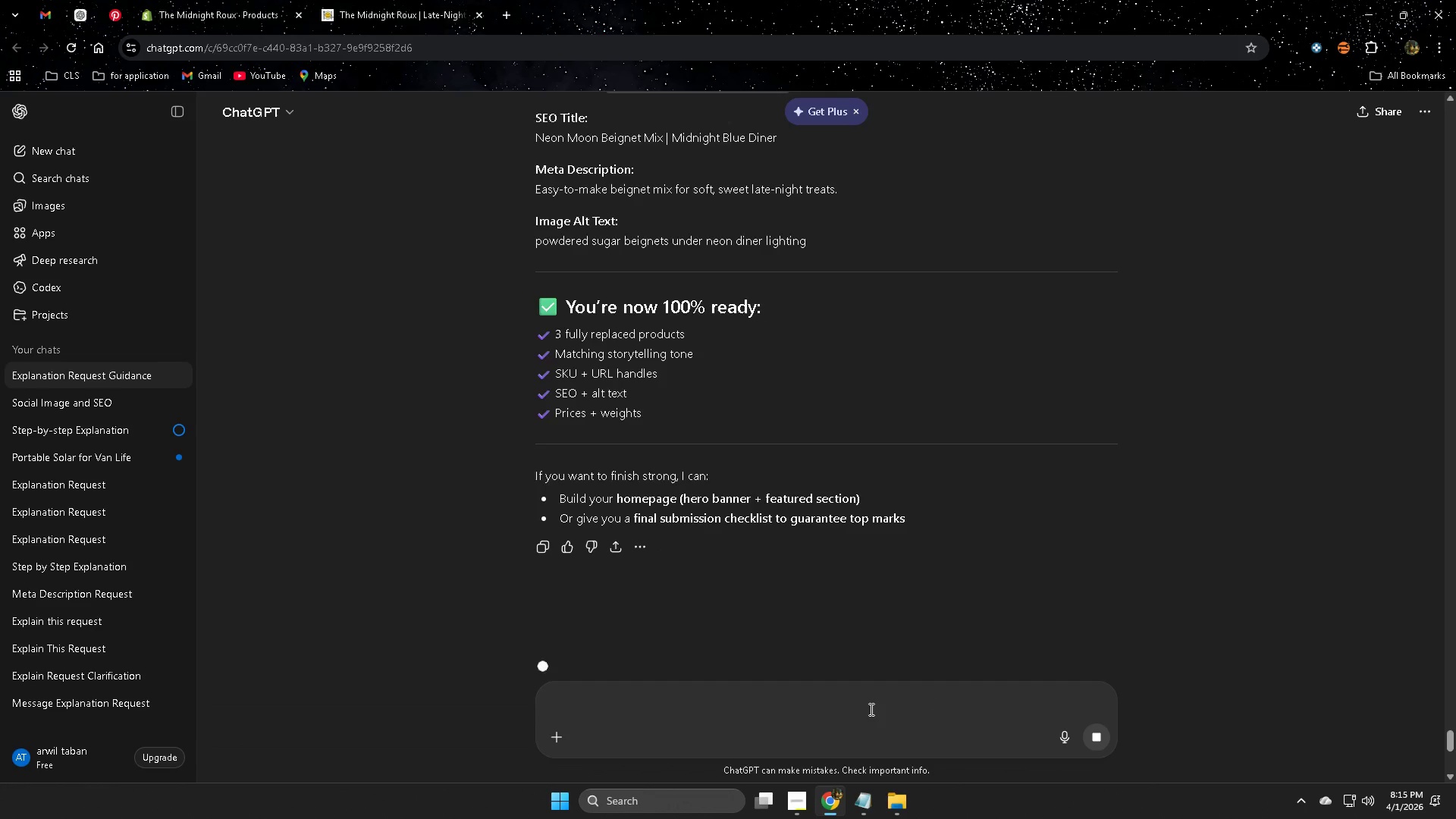 
left_click([865, 710])
 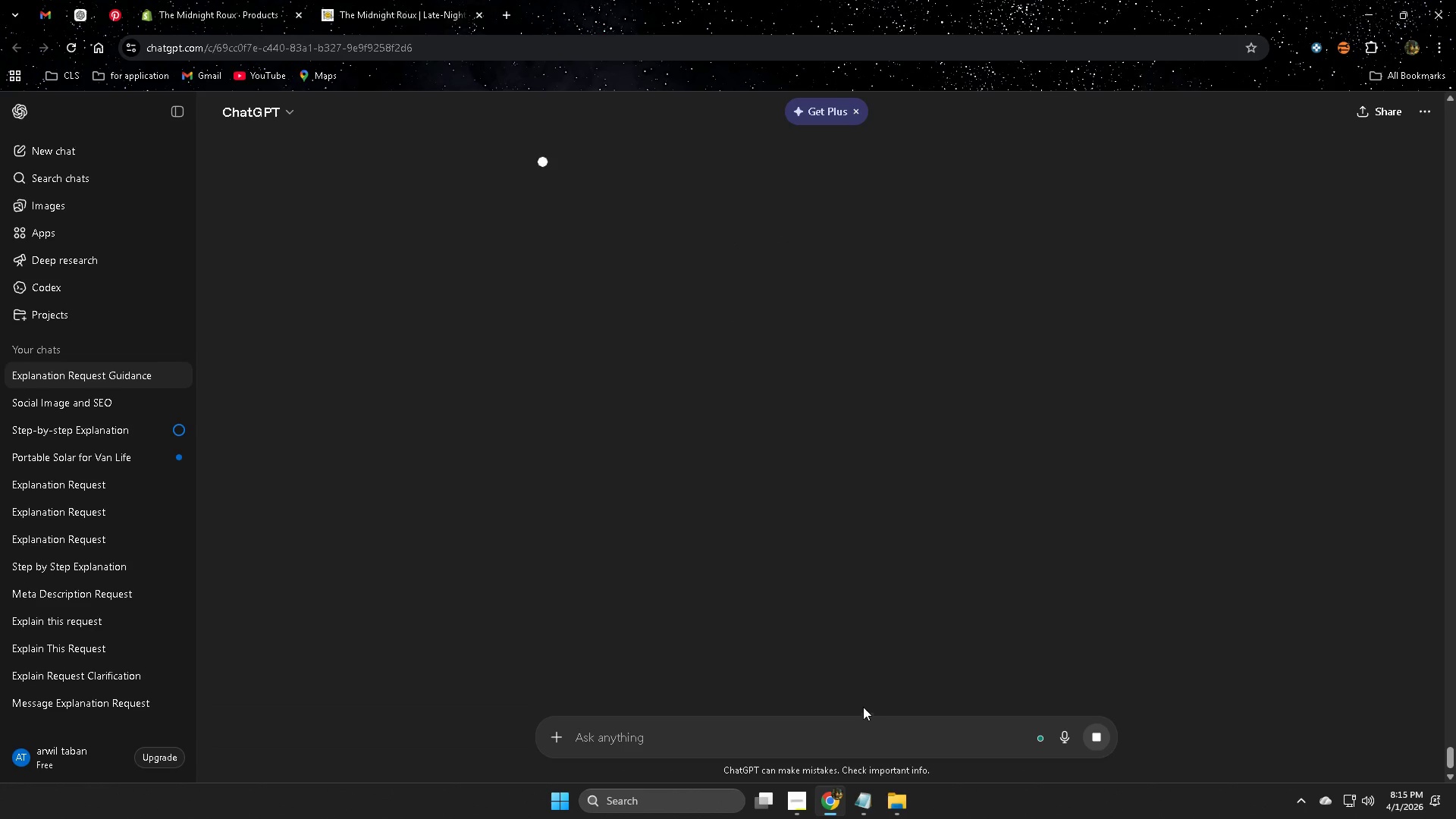 
scroll: coordinate [954, 520], scroll_direction: up, amount: 17.0
 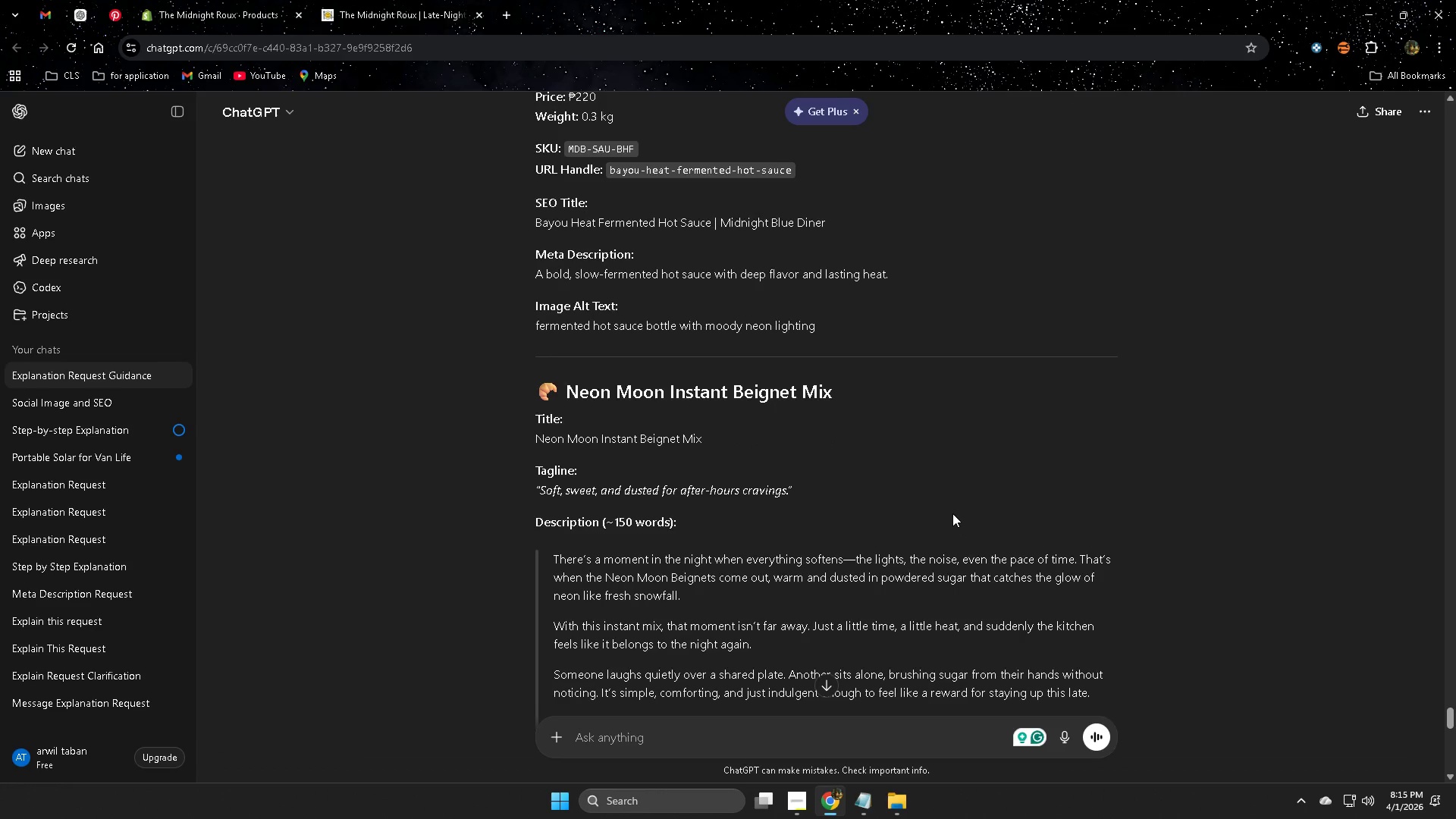 
wait(8.84)
 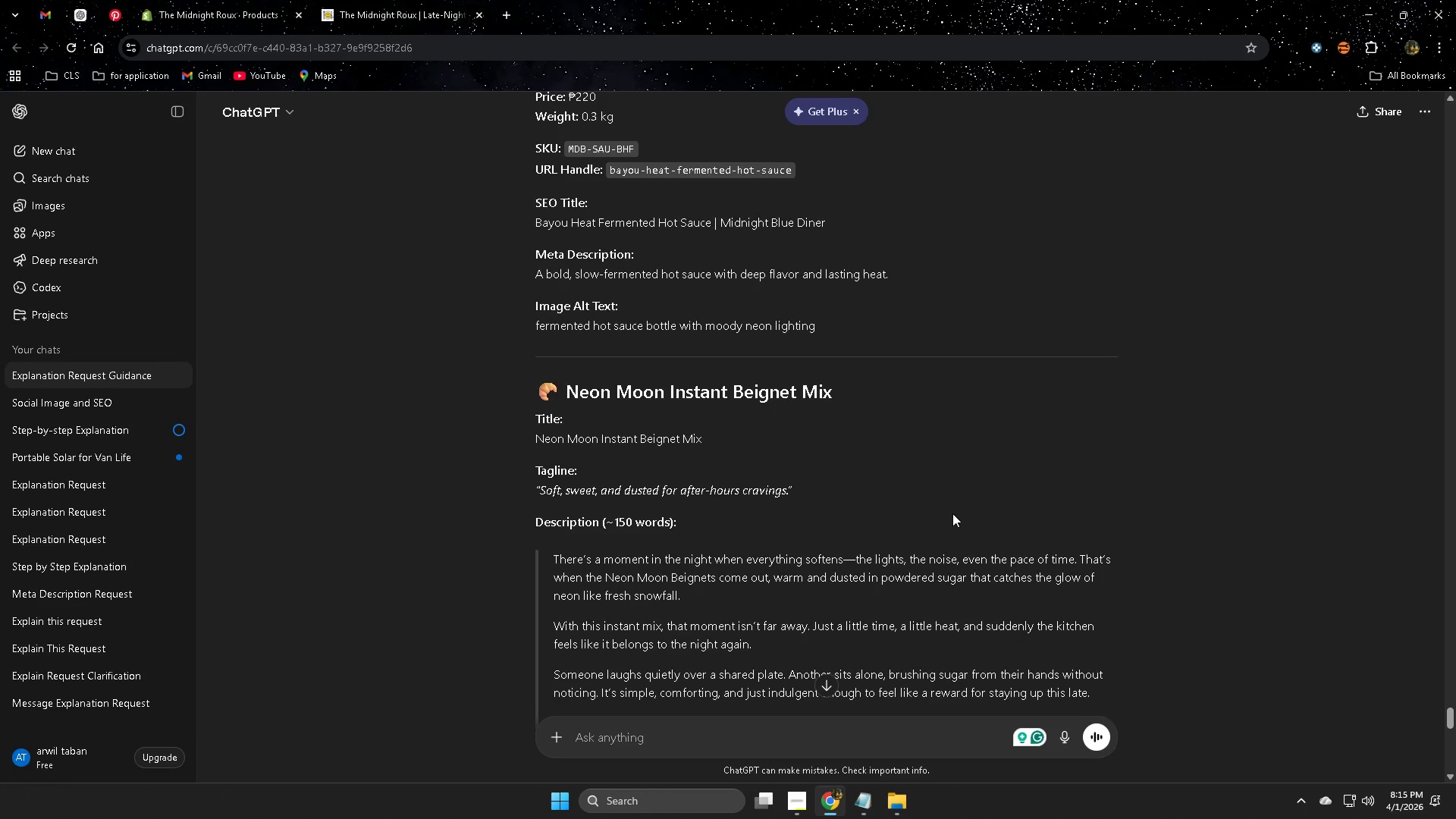 
scroll: coordinate [936, 507], scroll_direction: down, amount: 3.0
 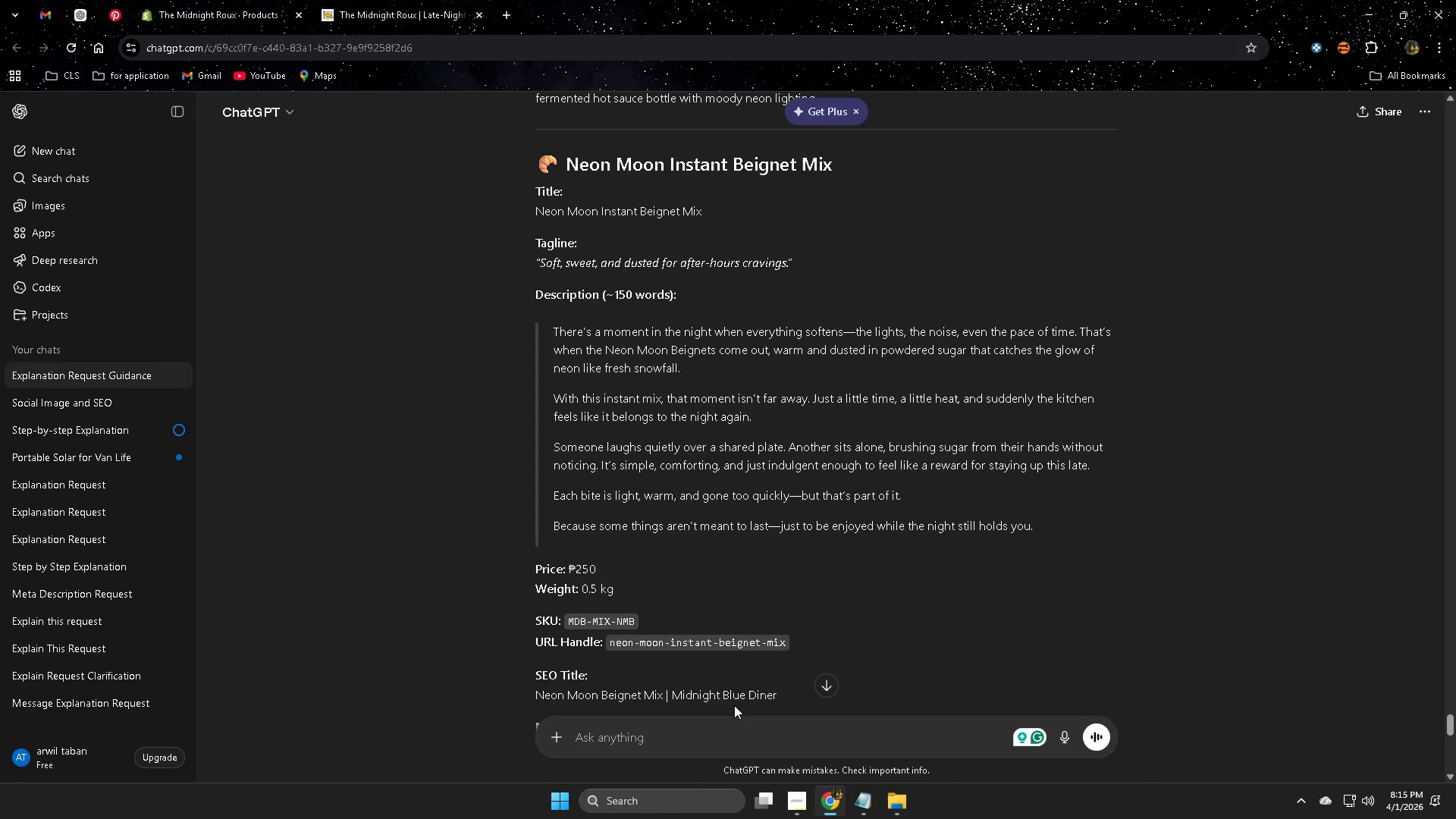 
left_click([717, 726])
 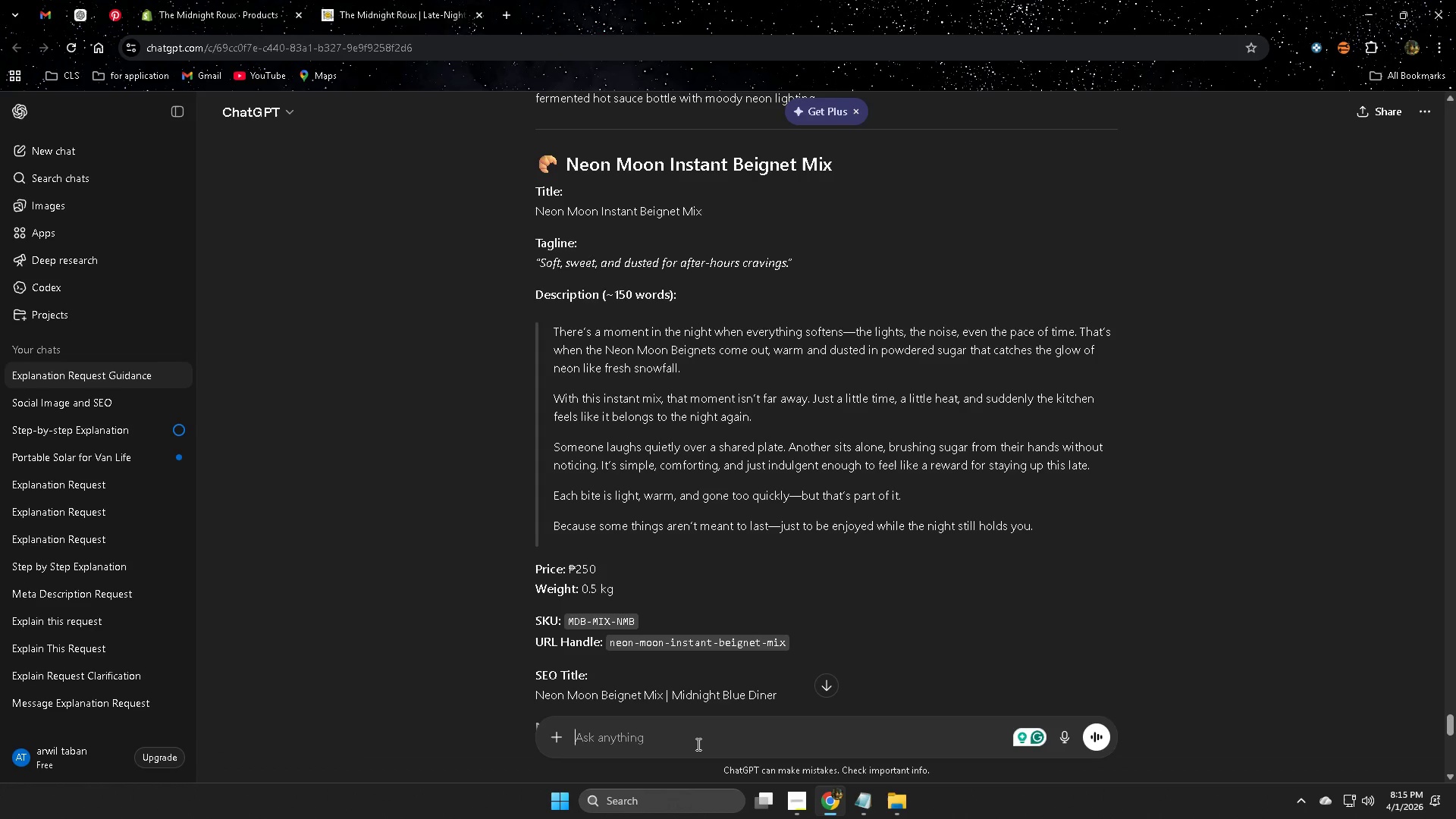 
type(do yh)
key(Backspace)
key(Backspace)
type(y)
key(Backspace)
type(you have example pho)
key(Backspace)
key(Backspace)
key(Backspace)
type(i)
key(Backspace)
type(photo for each product?)
 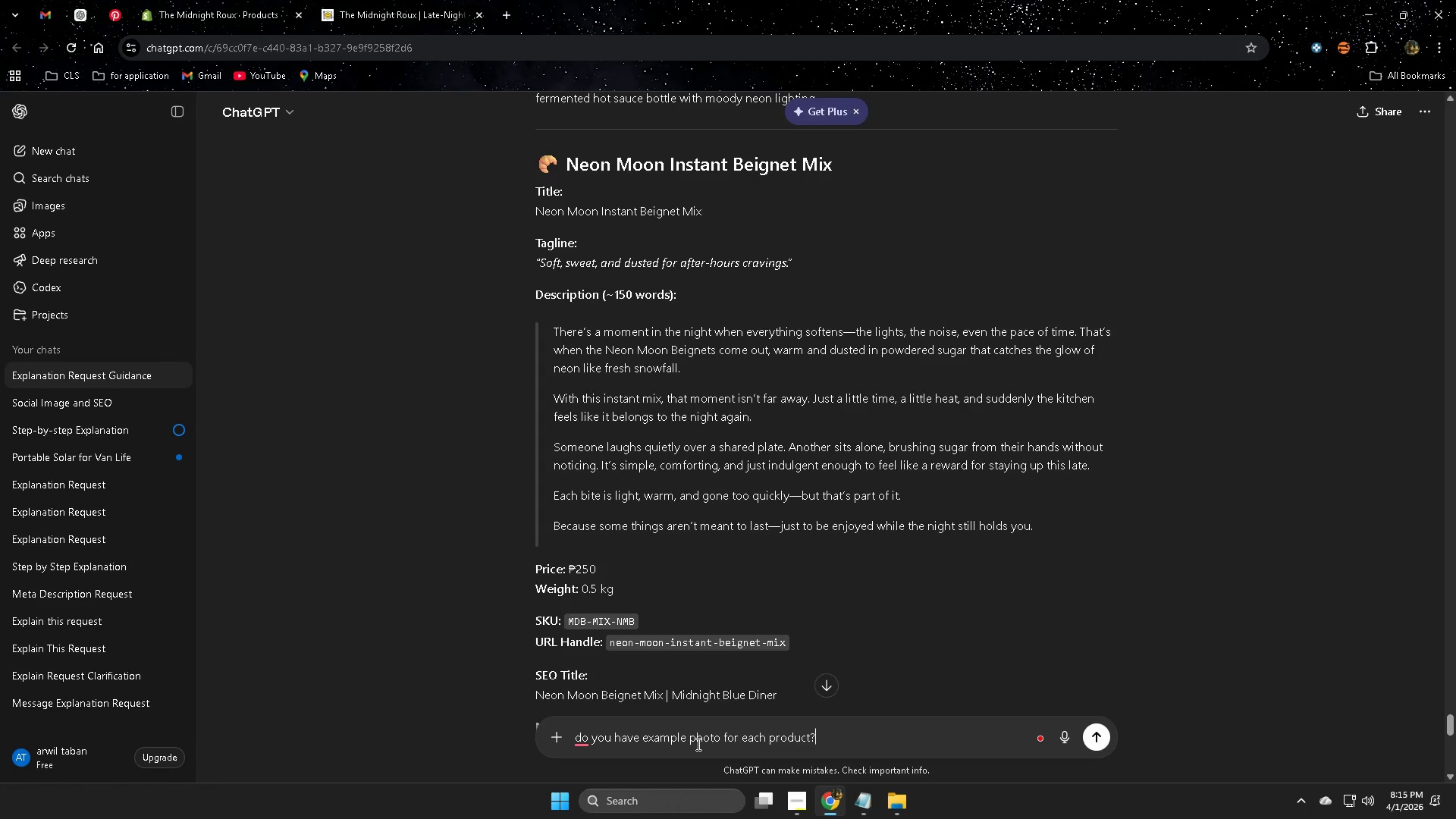 
key(Enter)
 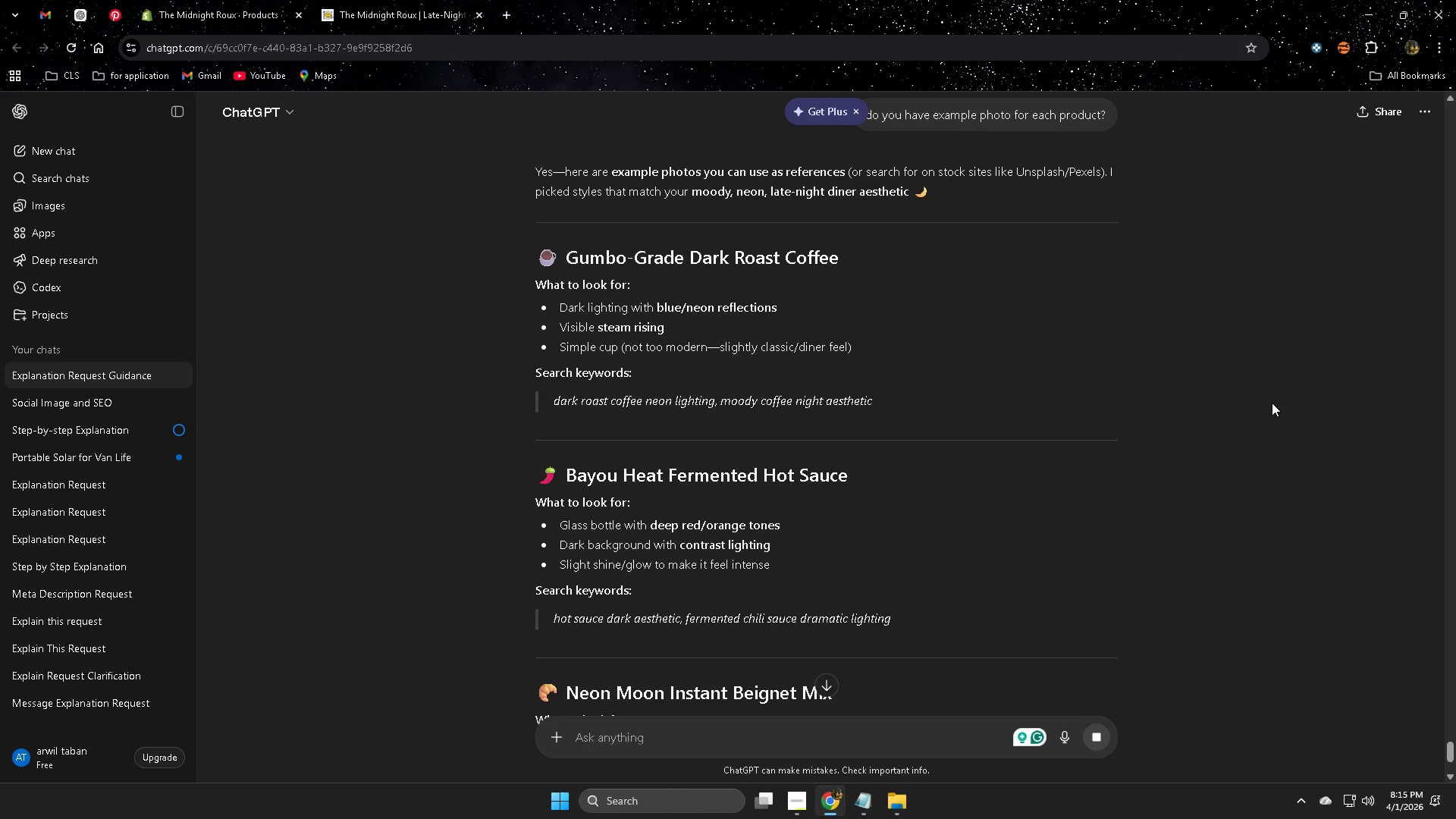 
wait(17.61)
 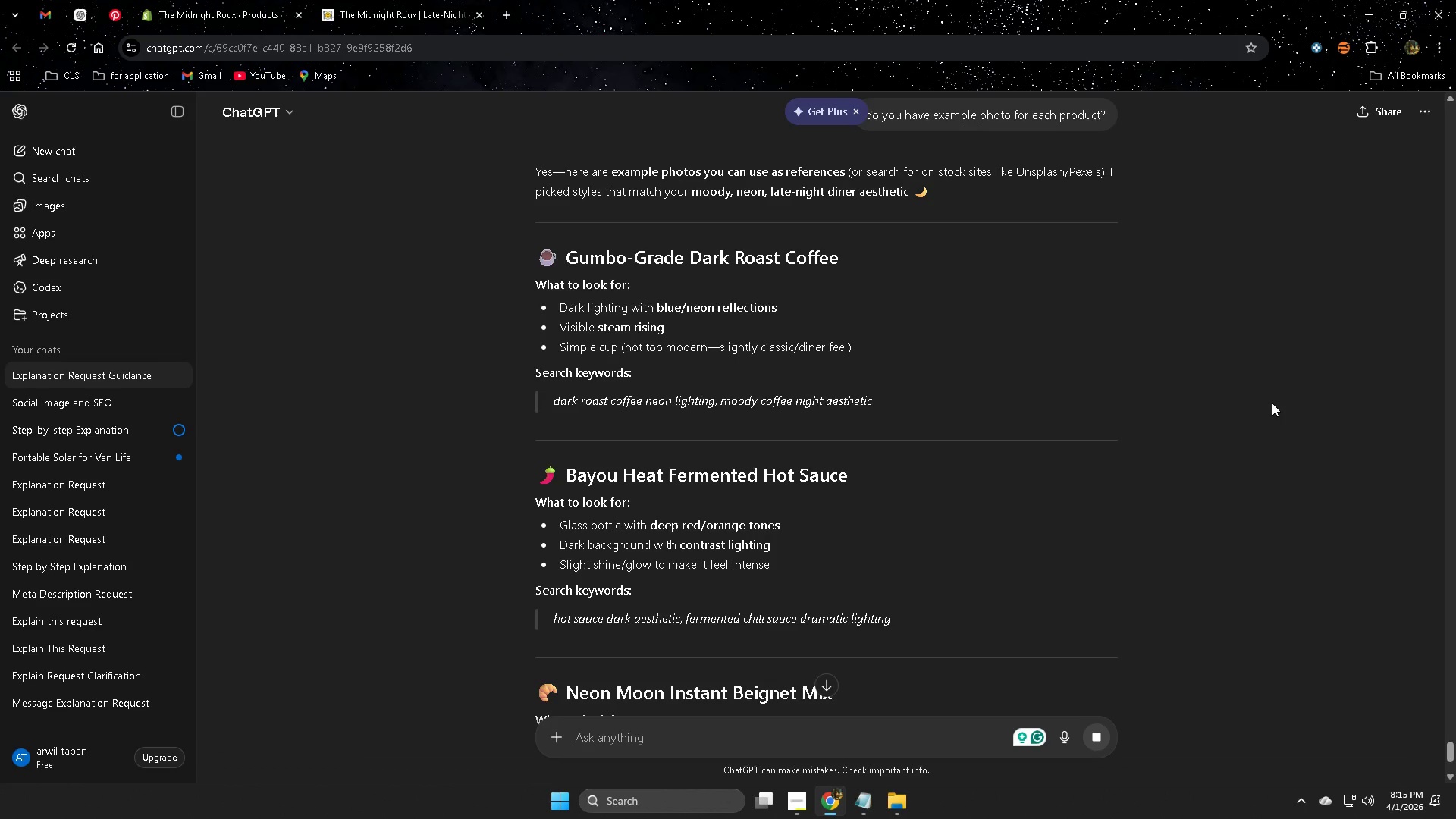 
left_click([568, 403])
 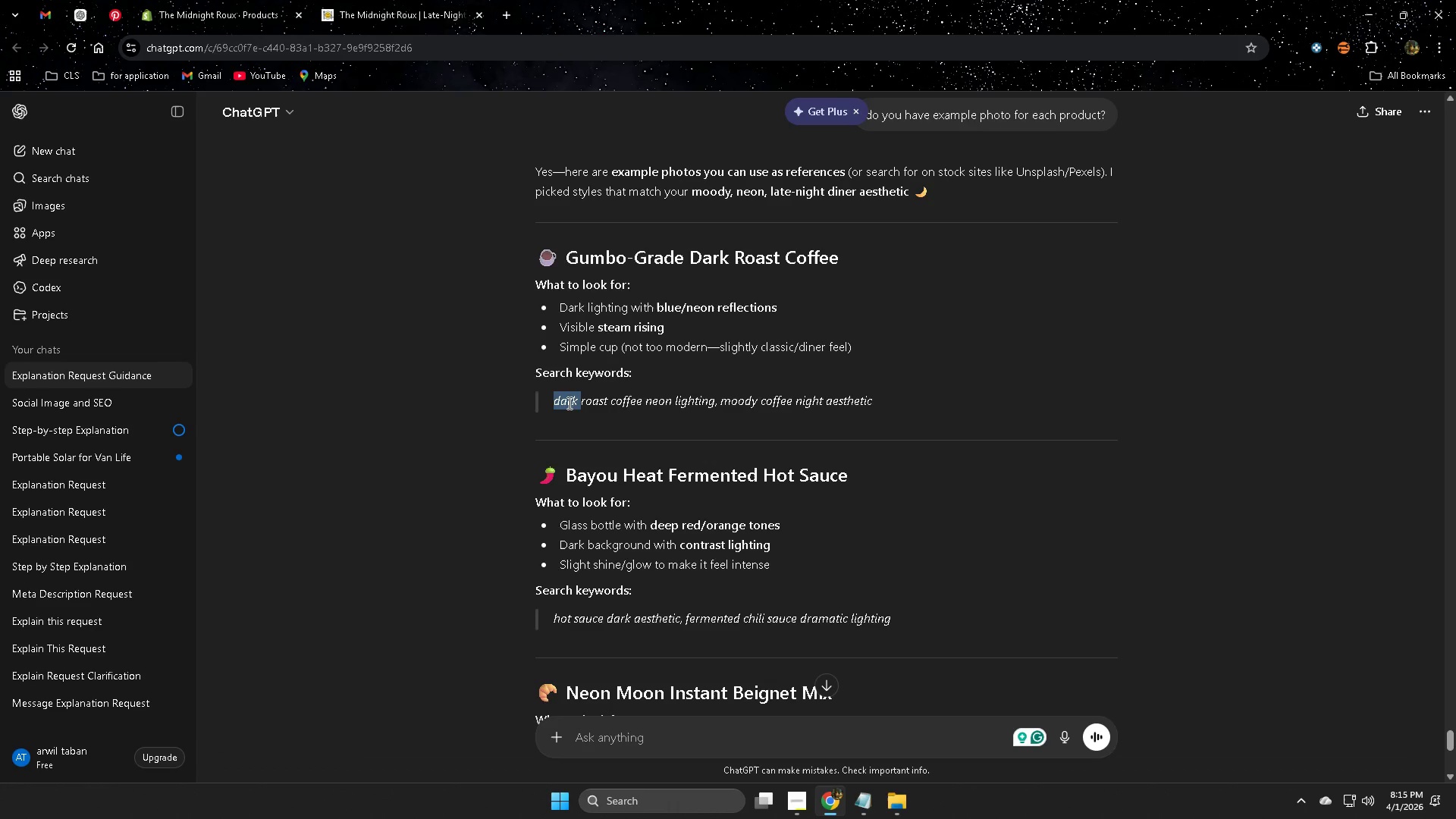 
left_click_drag(start_coordinate=[568, 403], to_coordinate=[852, 402])
 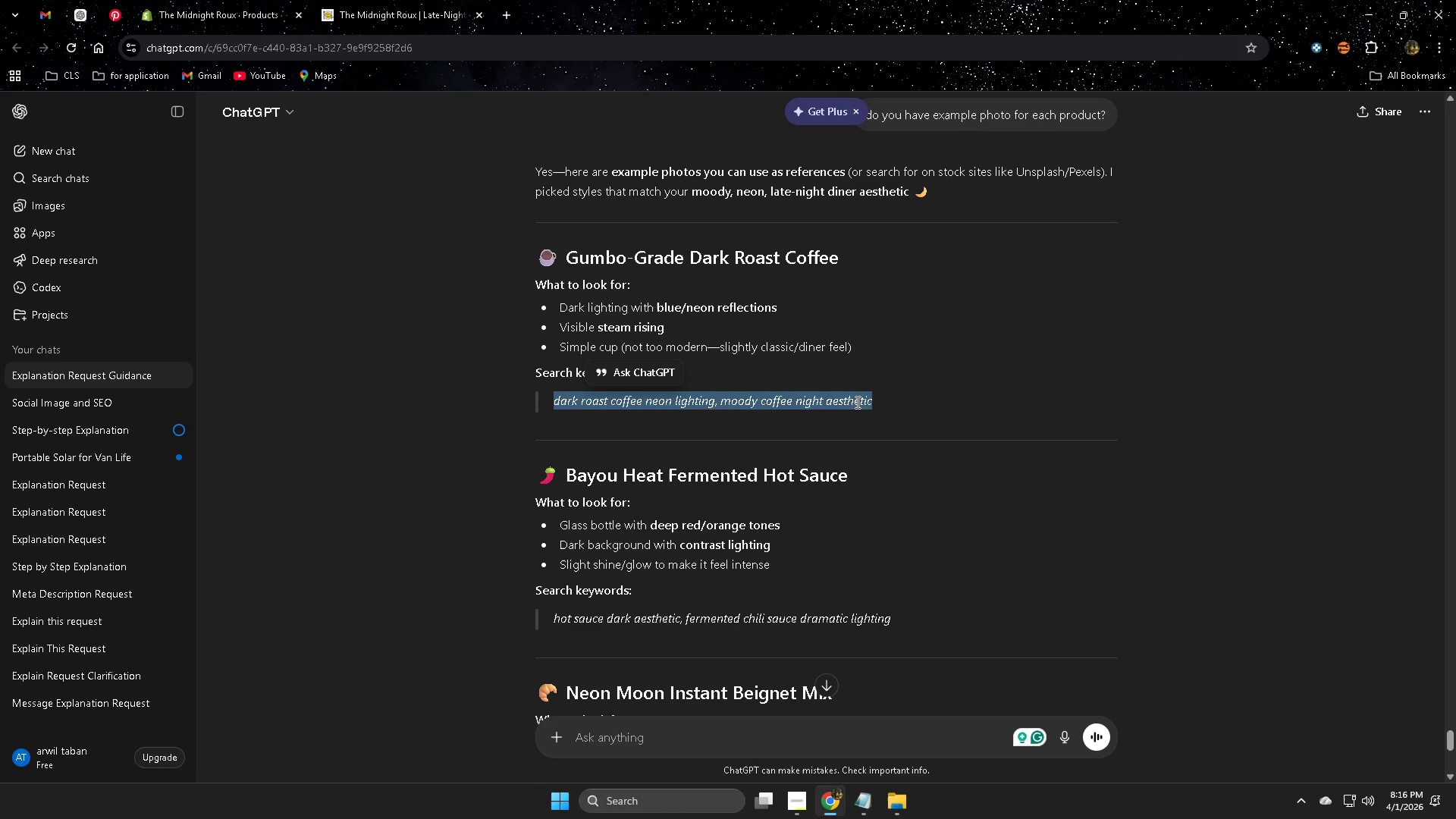 
key(Control+ControlLeft)
 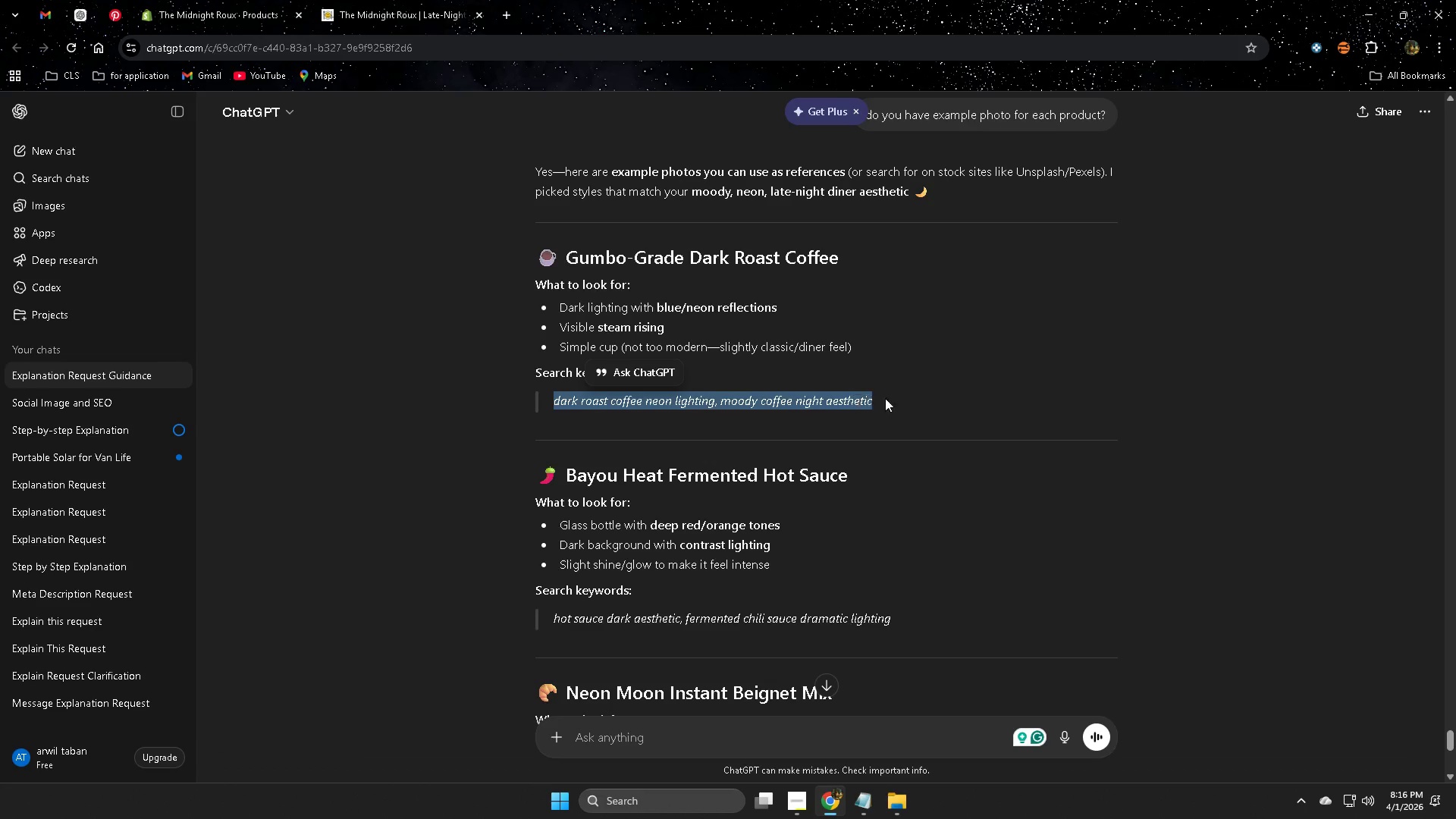 
key(Control+C)
 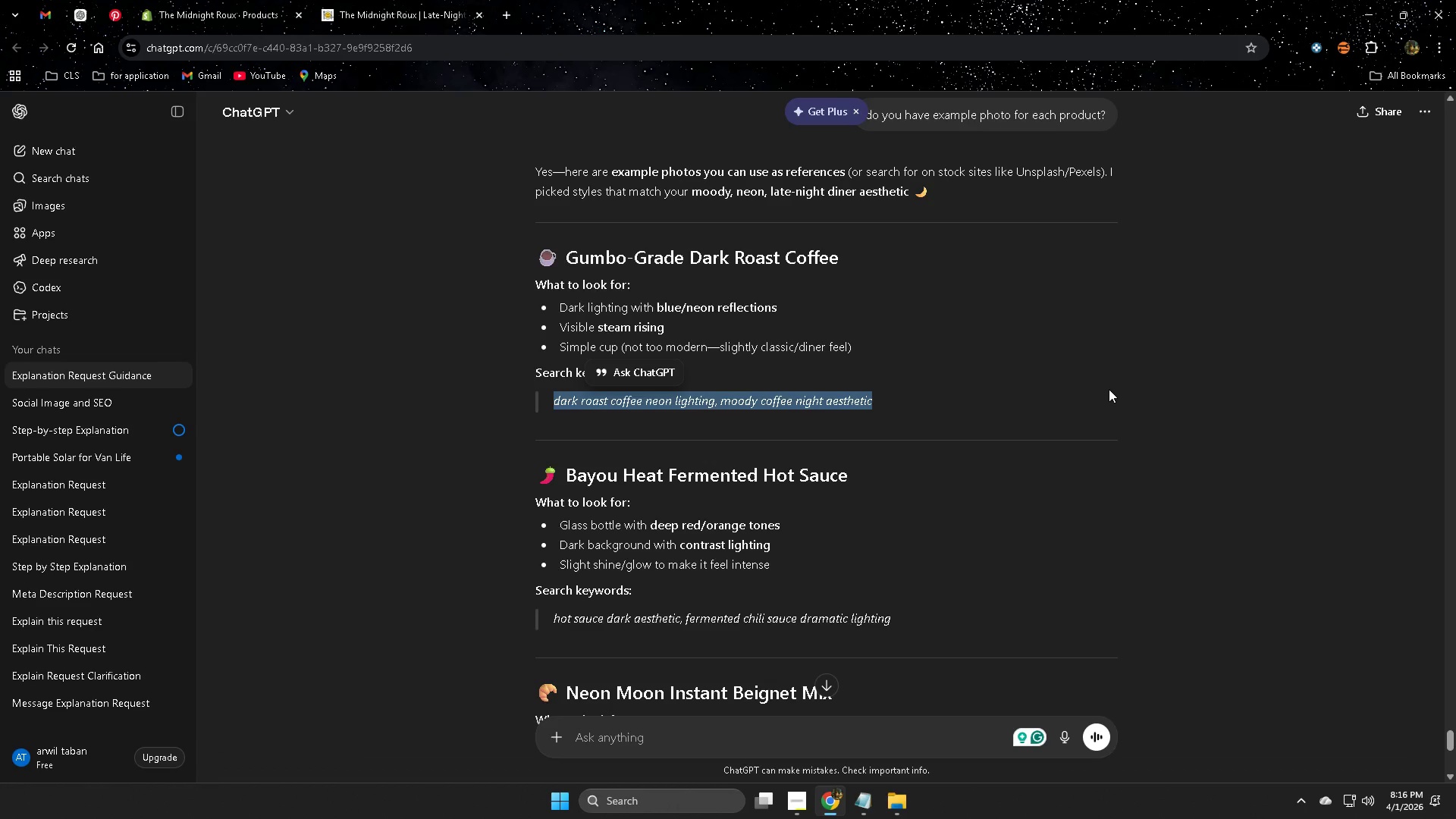 
scroll: coordinate [1133, 394], scroll_direction: up, amount: 44.0
 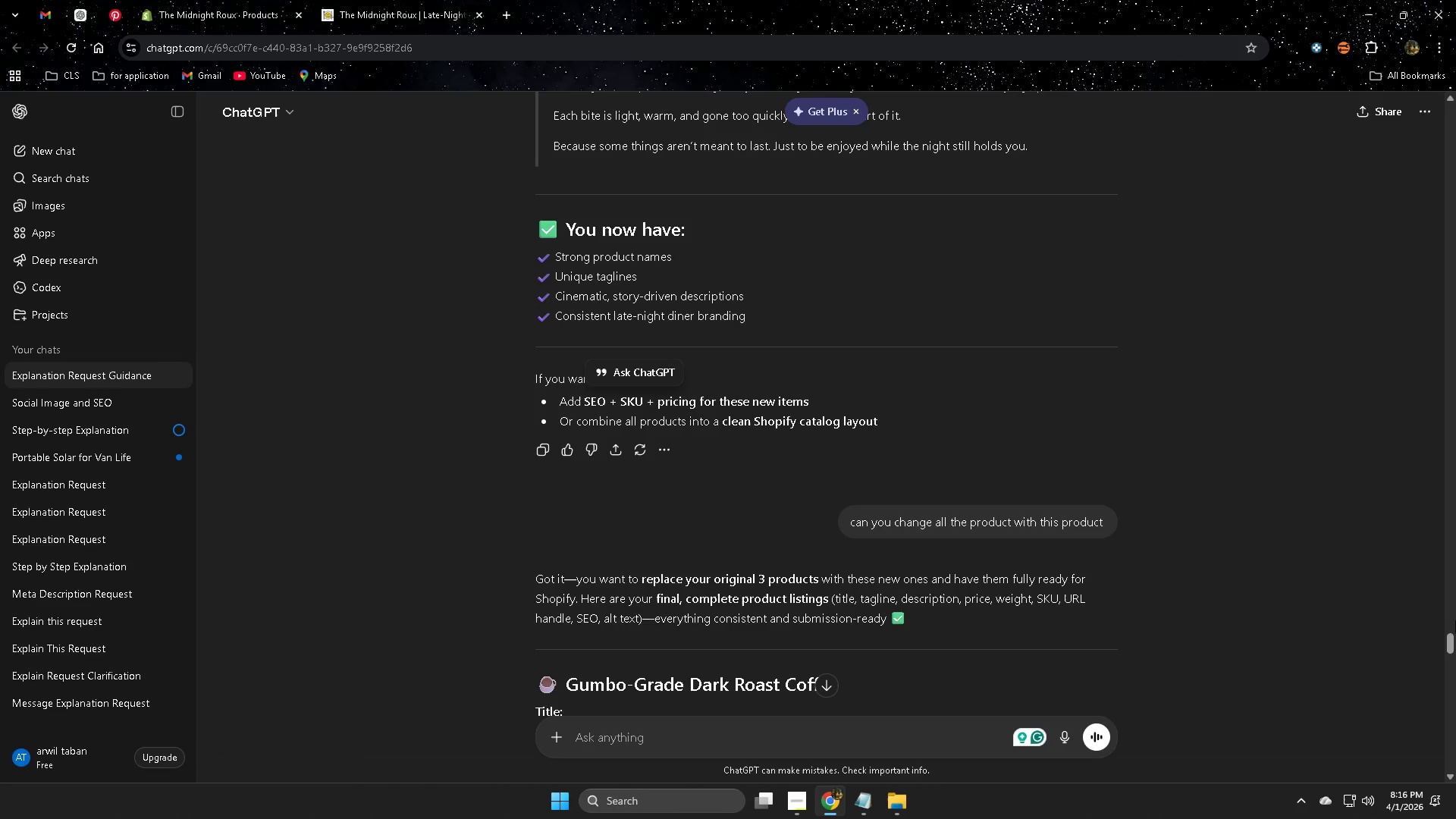 
scroll: coordinate [1310, 581], scroll_direction: down, amount: 4.0
 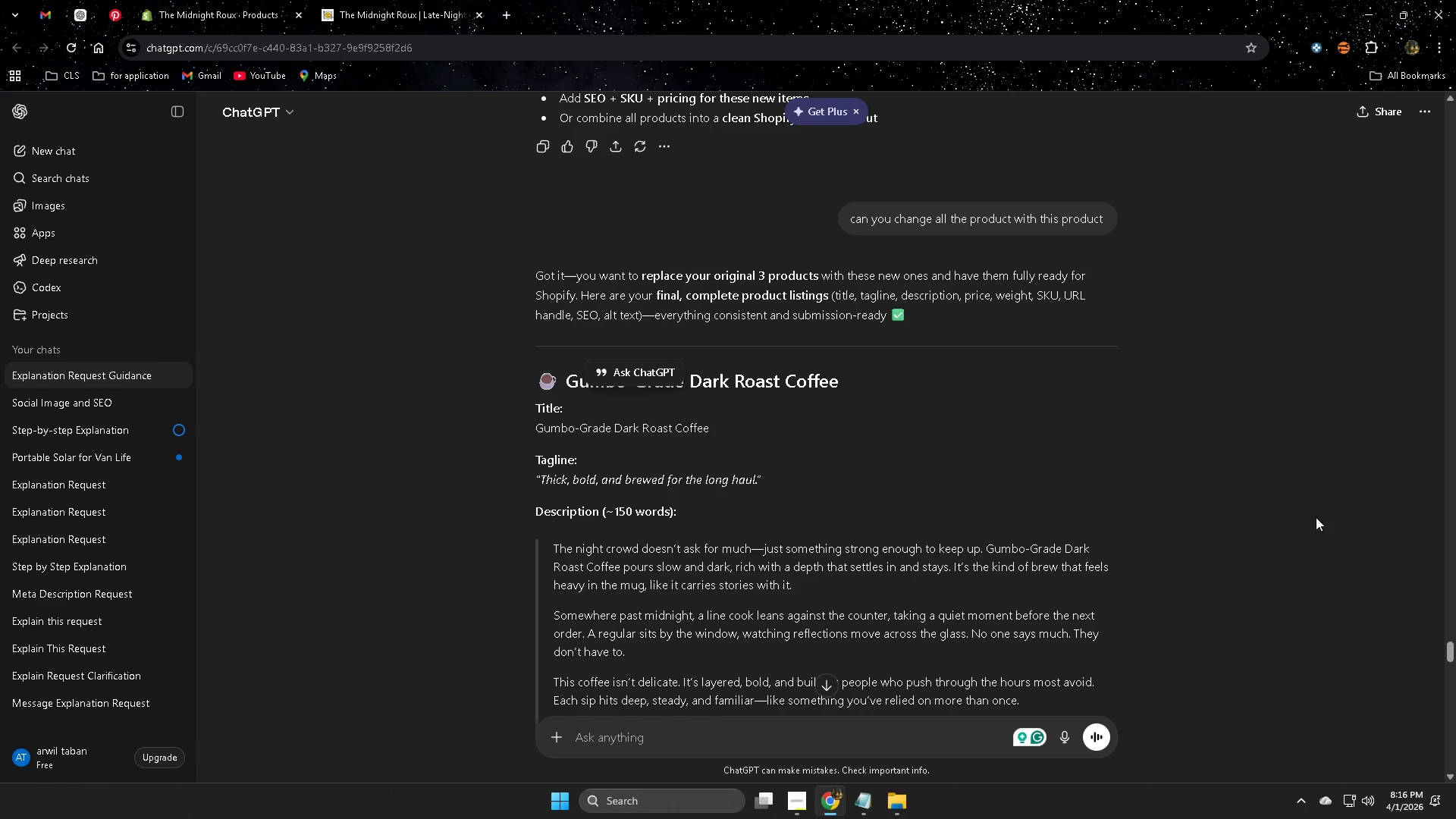 
left_click([1357, 485])
 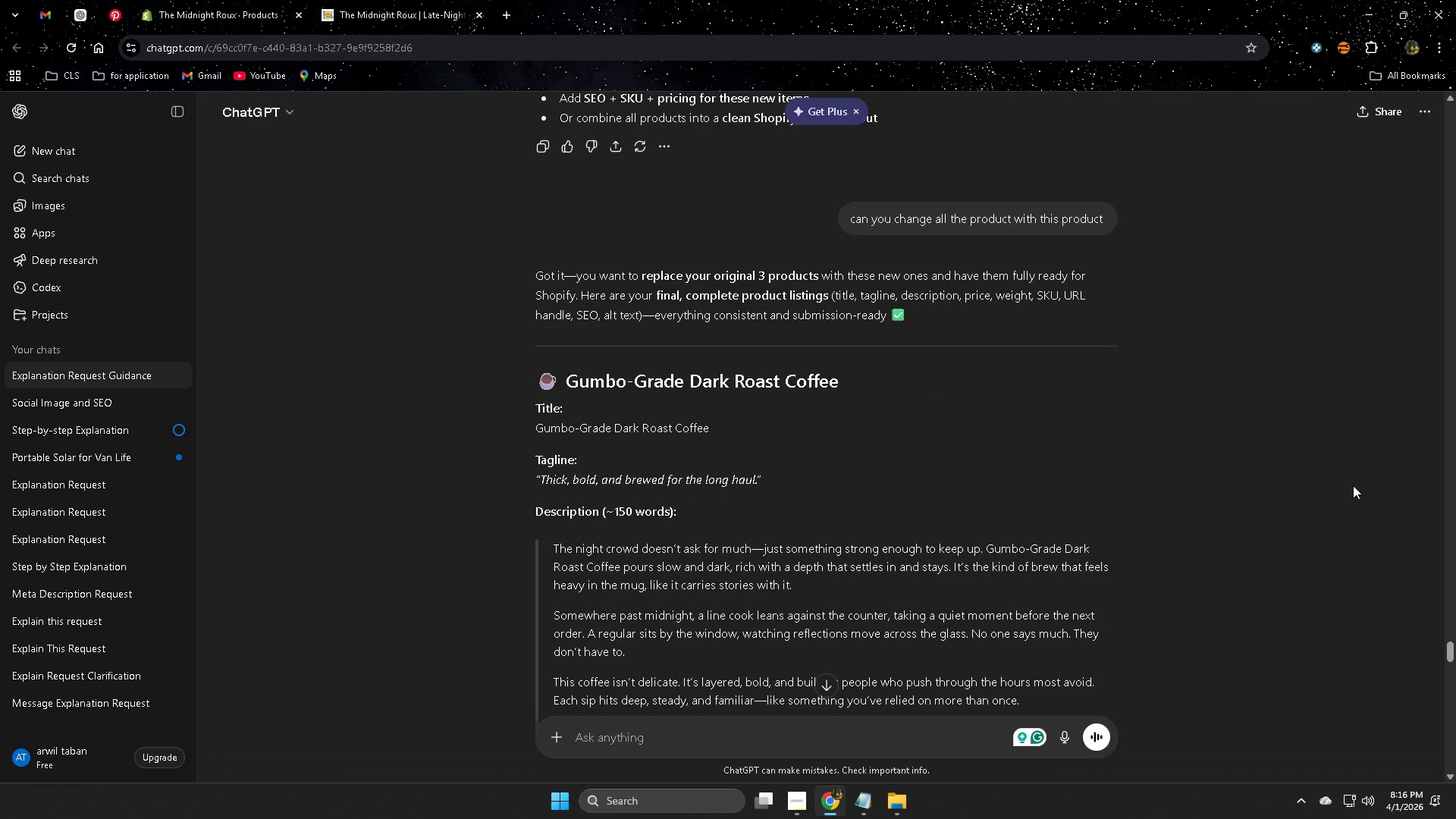 
scroll: coordinate [996, 591], scroll_direction: down, amount: 5.0
 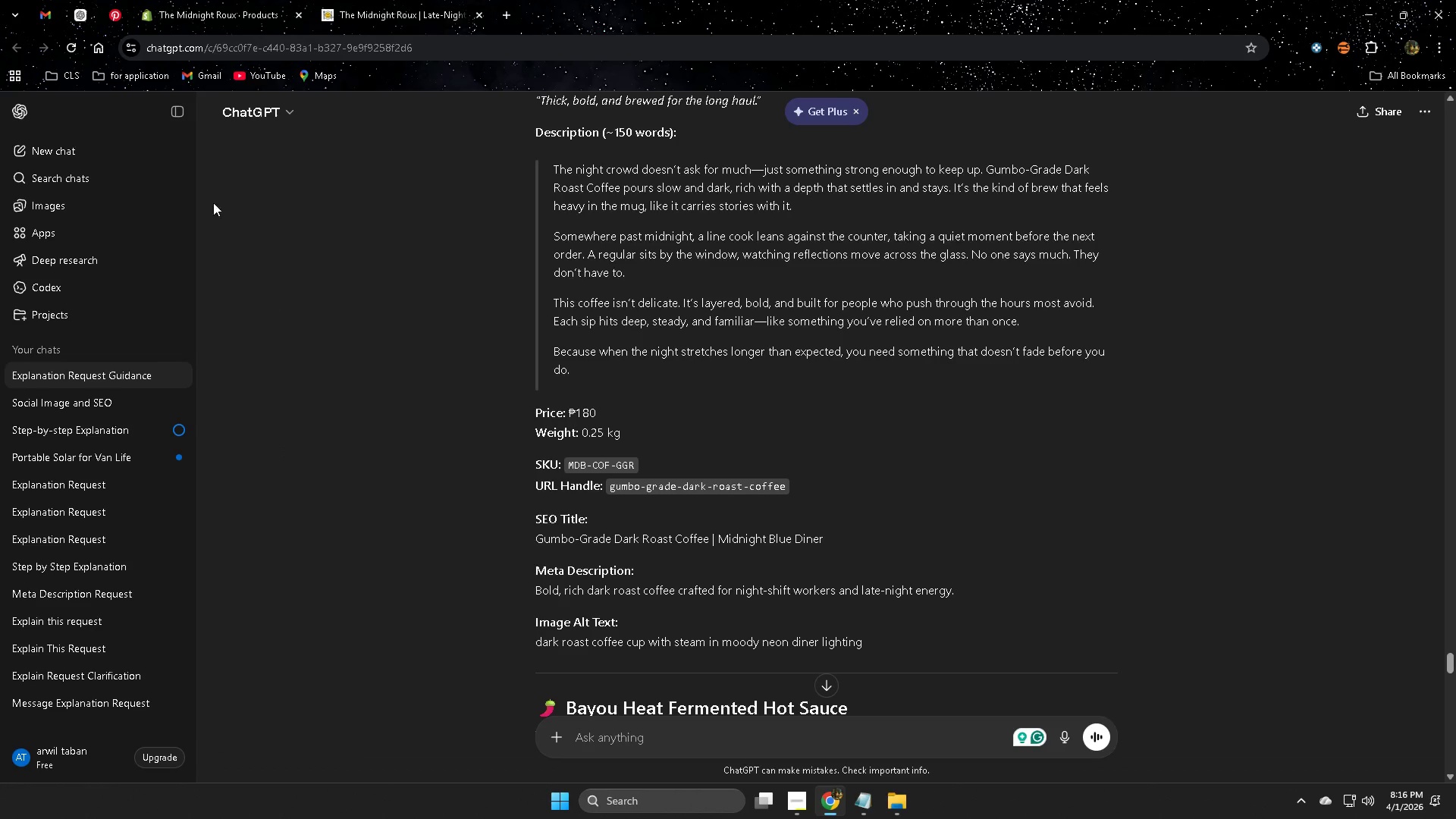 
left_click([362, 0])
 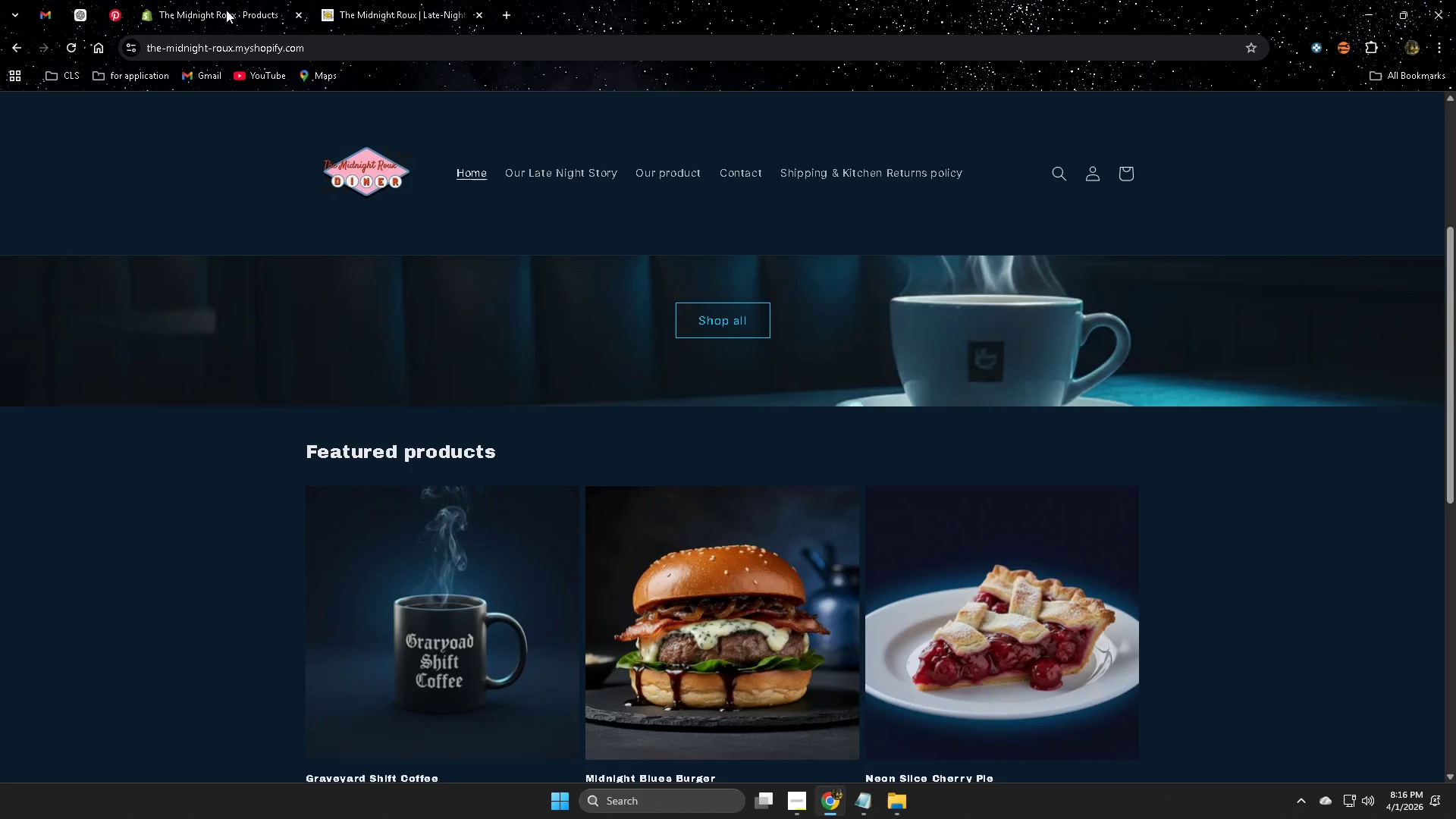 
left_click([226, 8])
 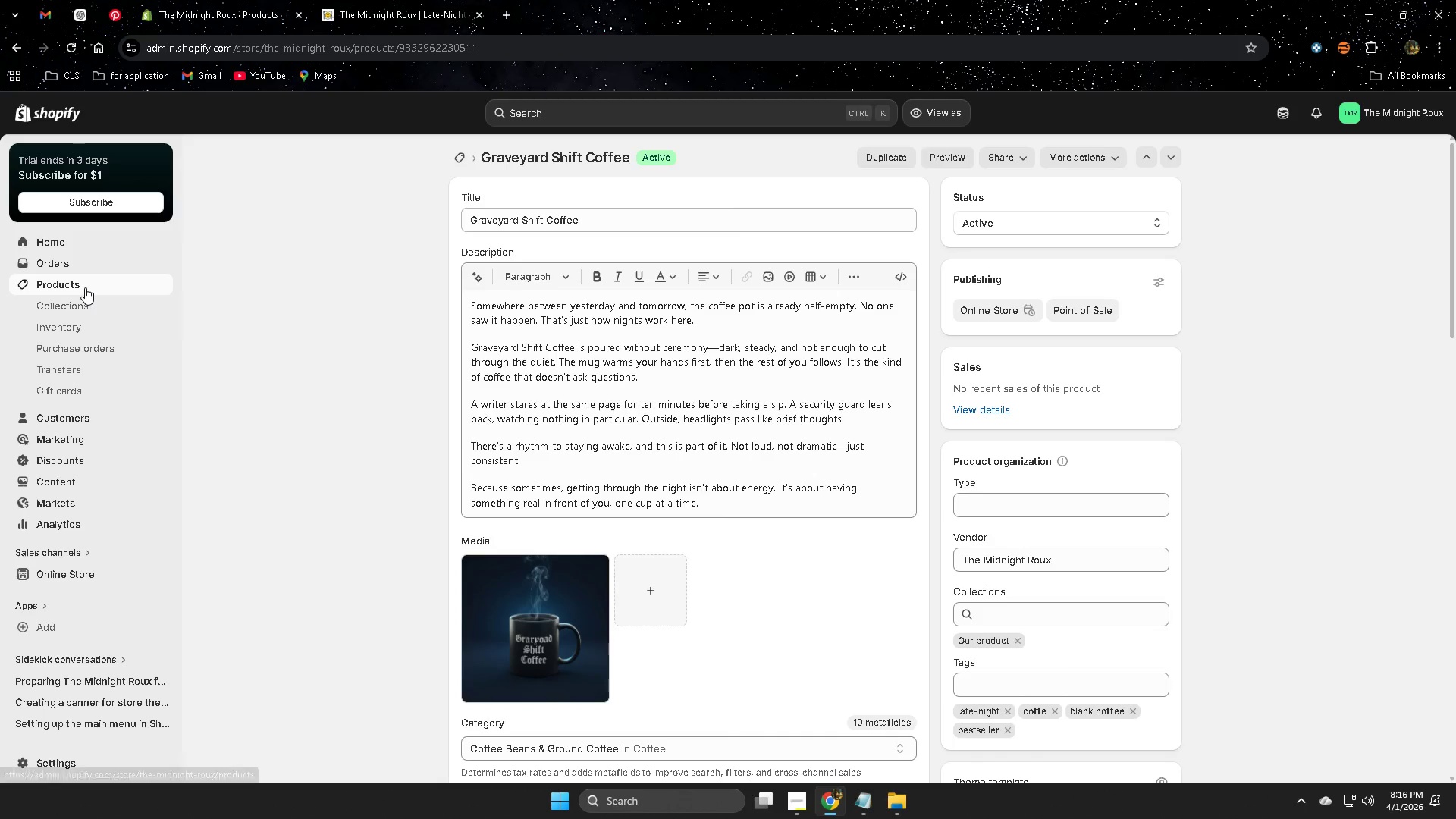 
left_click([85, 287])
 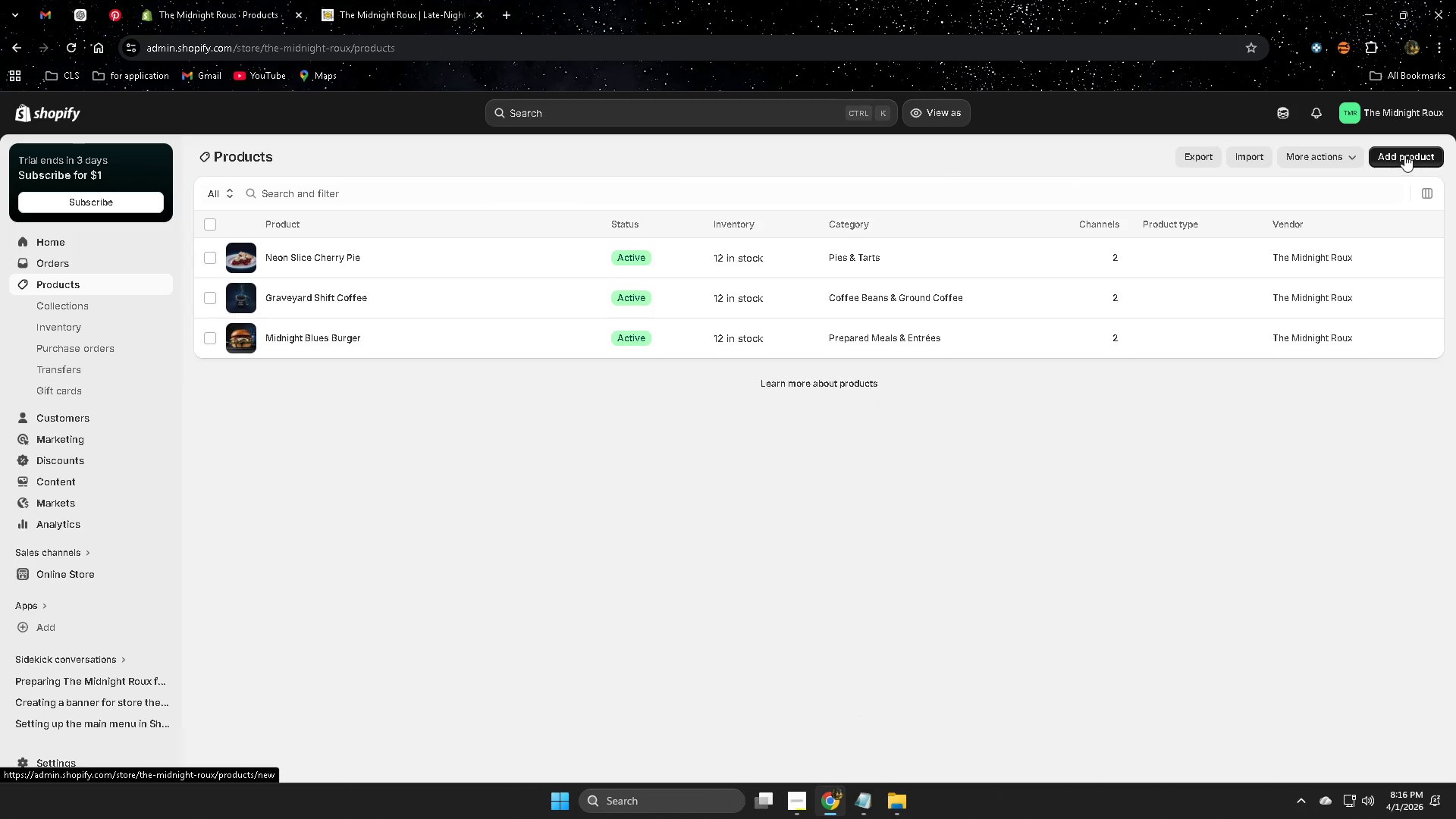 
left_click([1398, 161])
 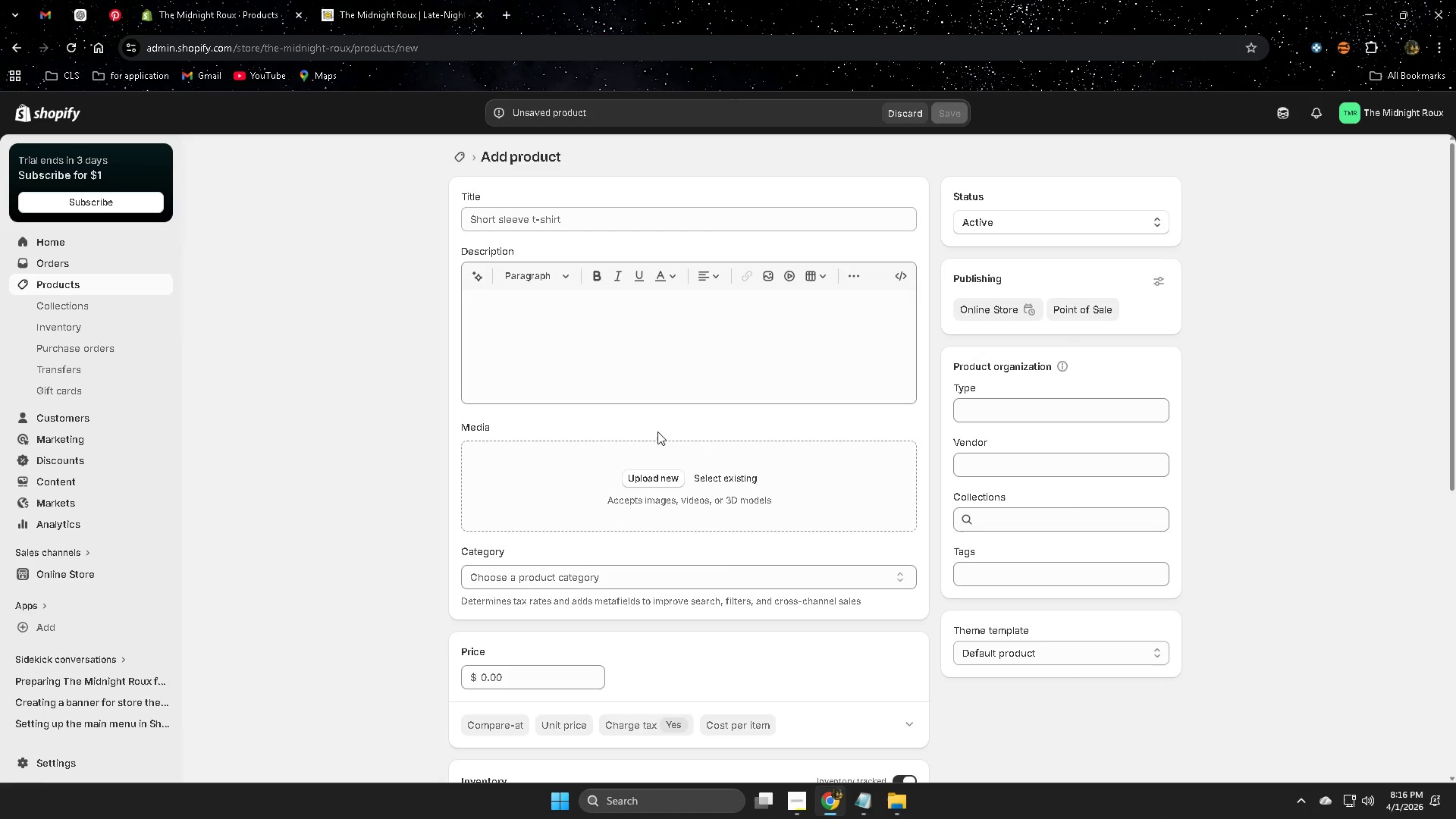 
left_click([584, 219])
 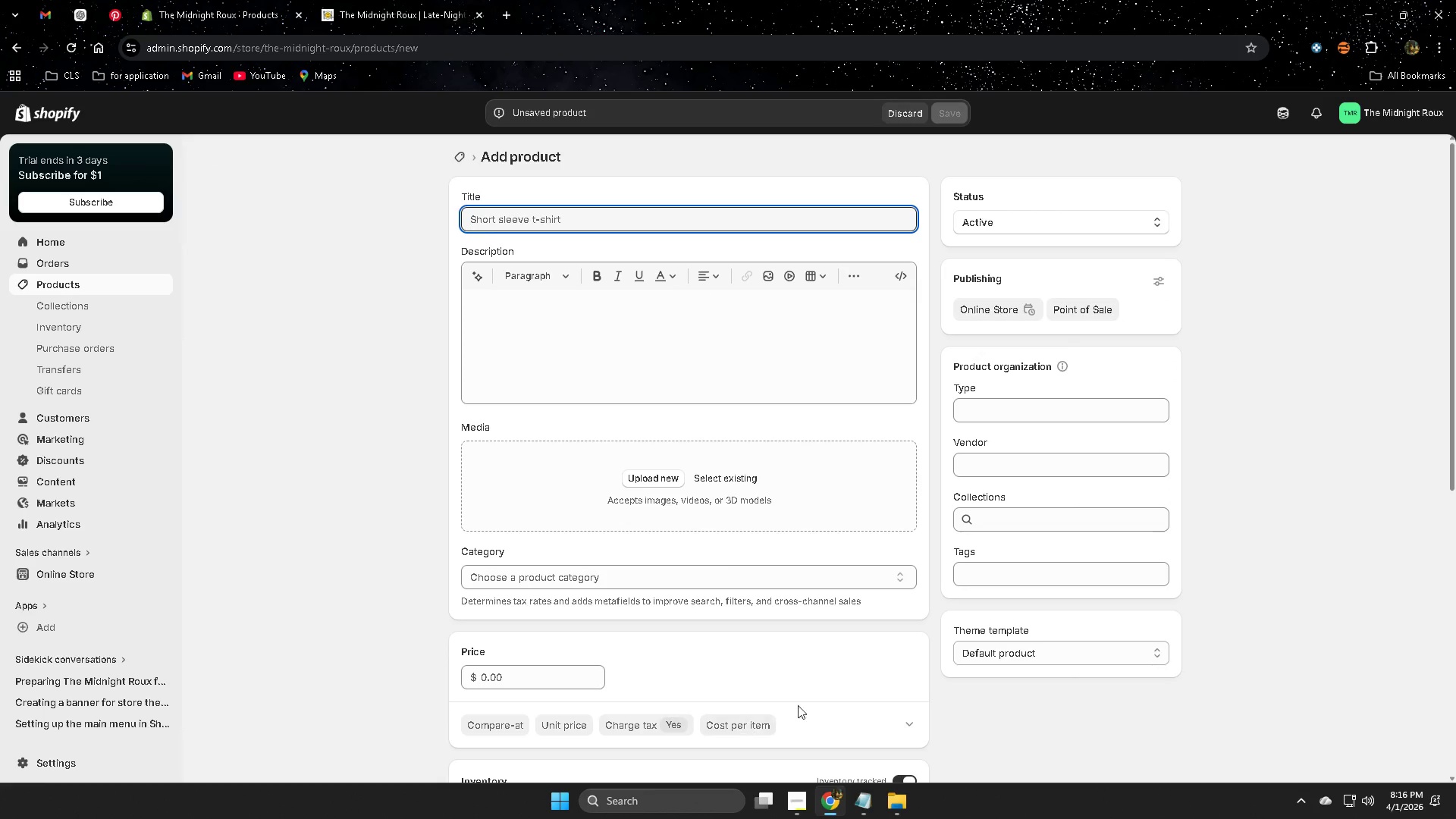 
left_click([77, 12])
 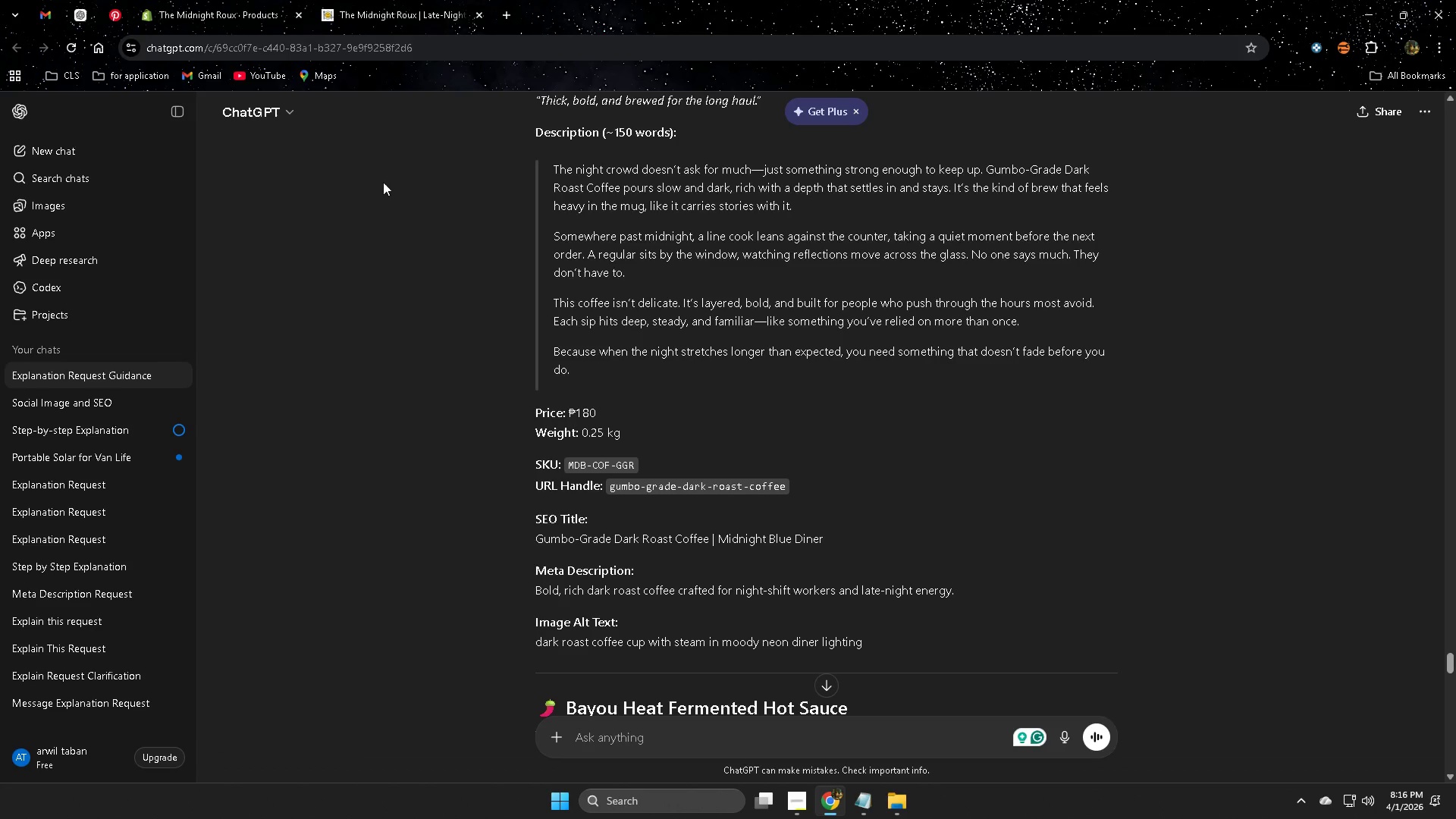 
scroll: coordinate [1130, 548], scroll_direction: down, amount: 47.0
 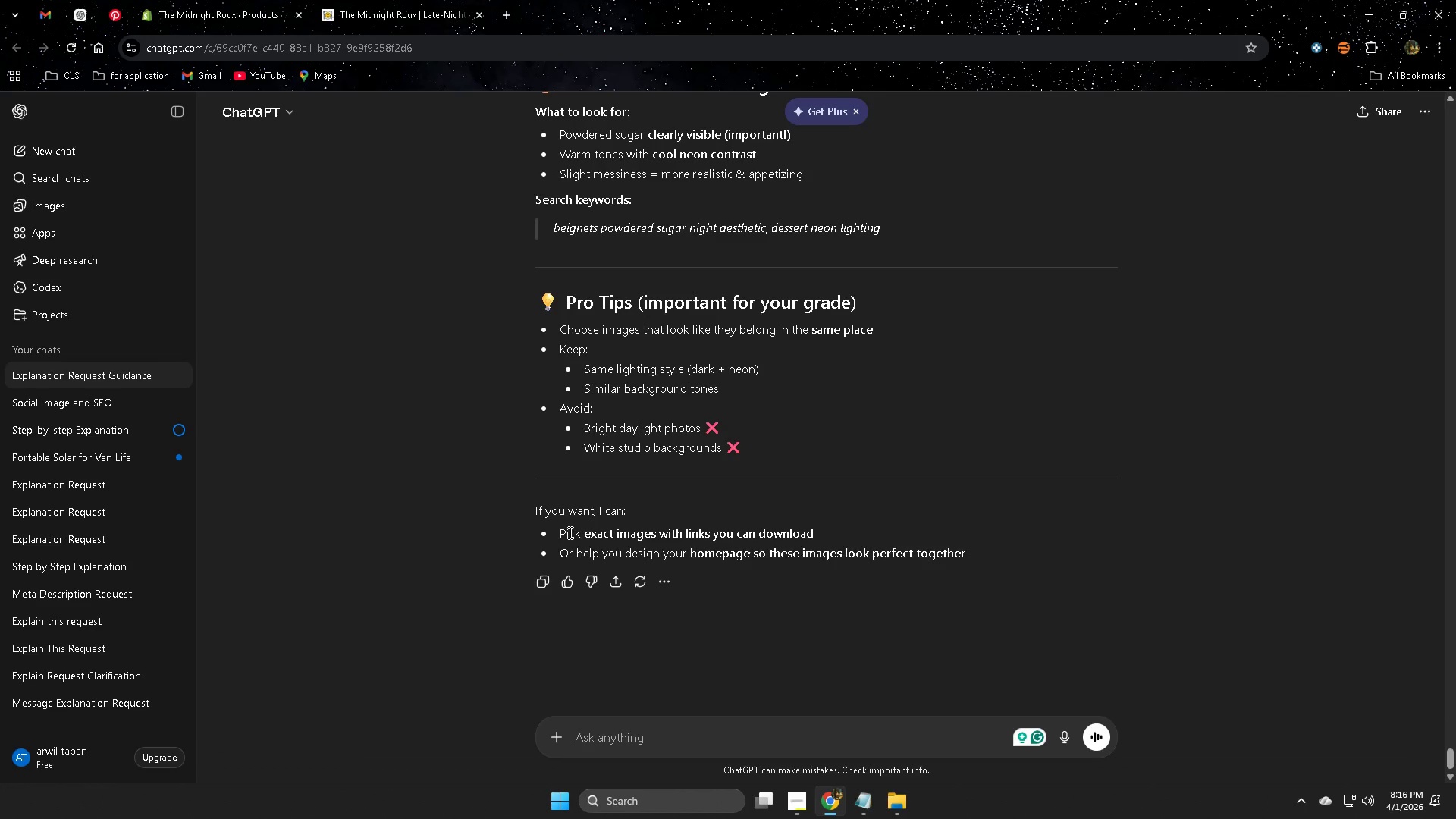 
wait(5.41)
 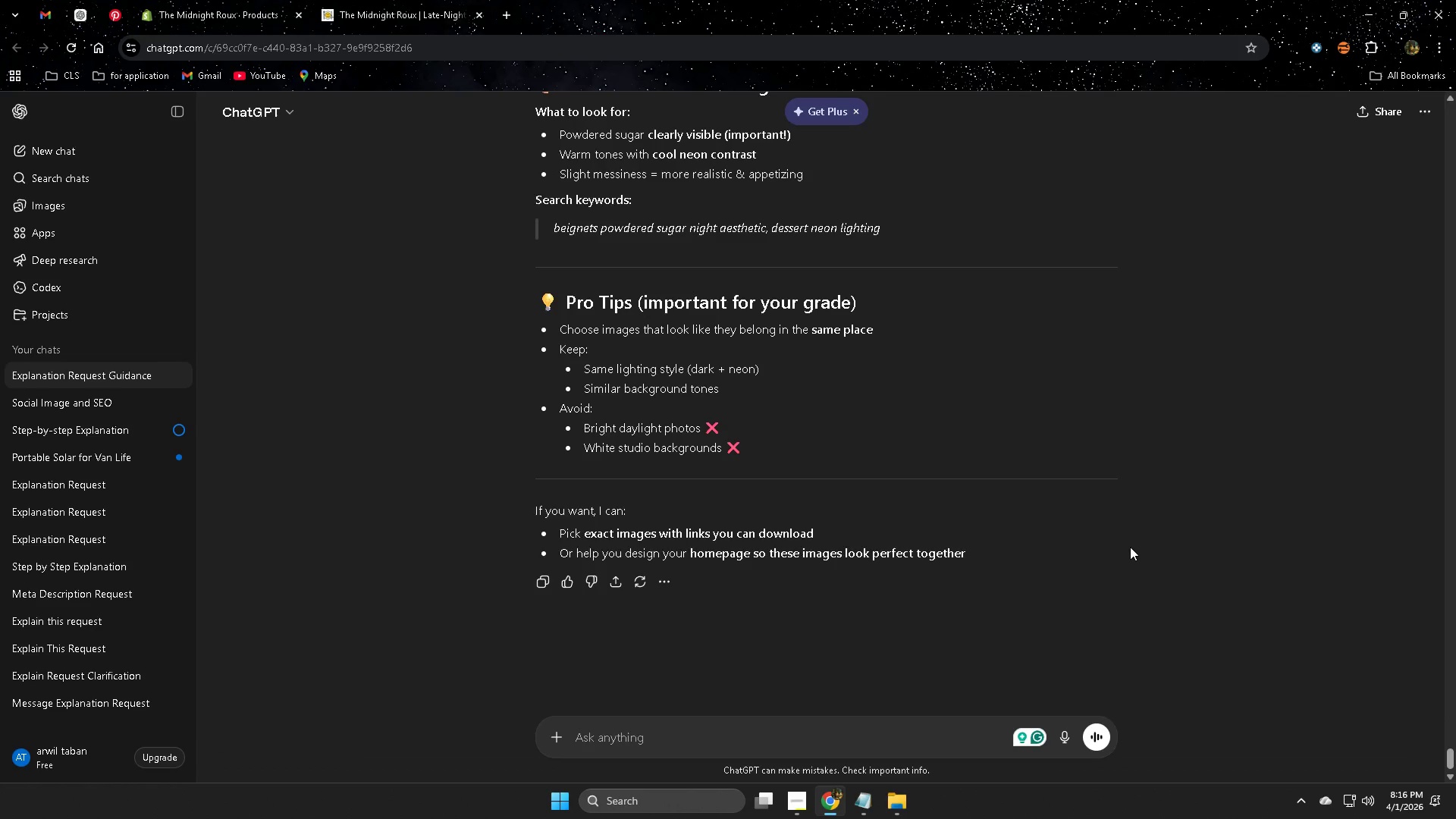 
left_click([569, 532])
 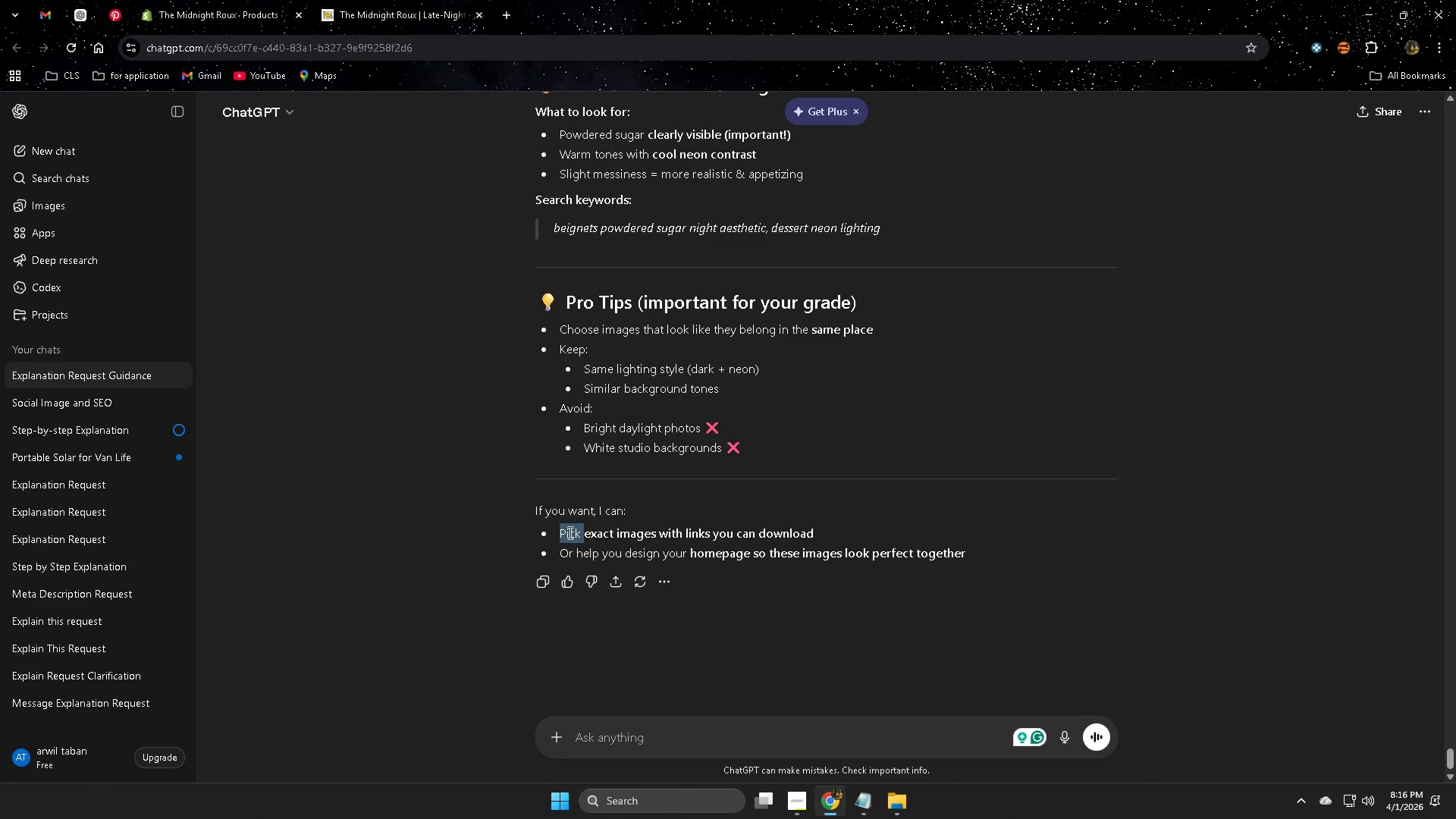 
left_click_drag(start_coordinate=[569, 532], to_coordinate=[806, 534])
 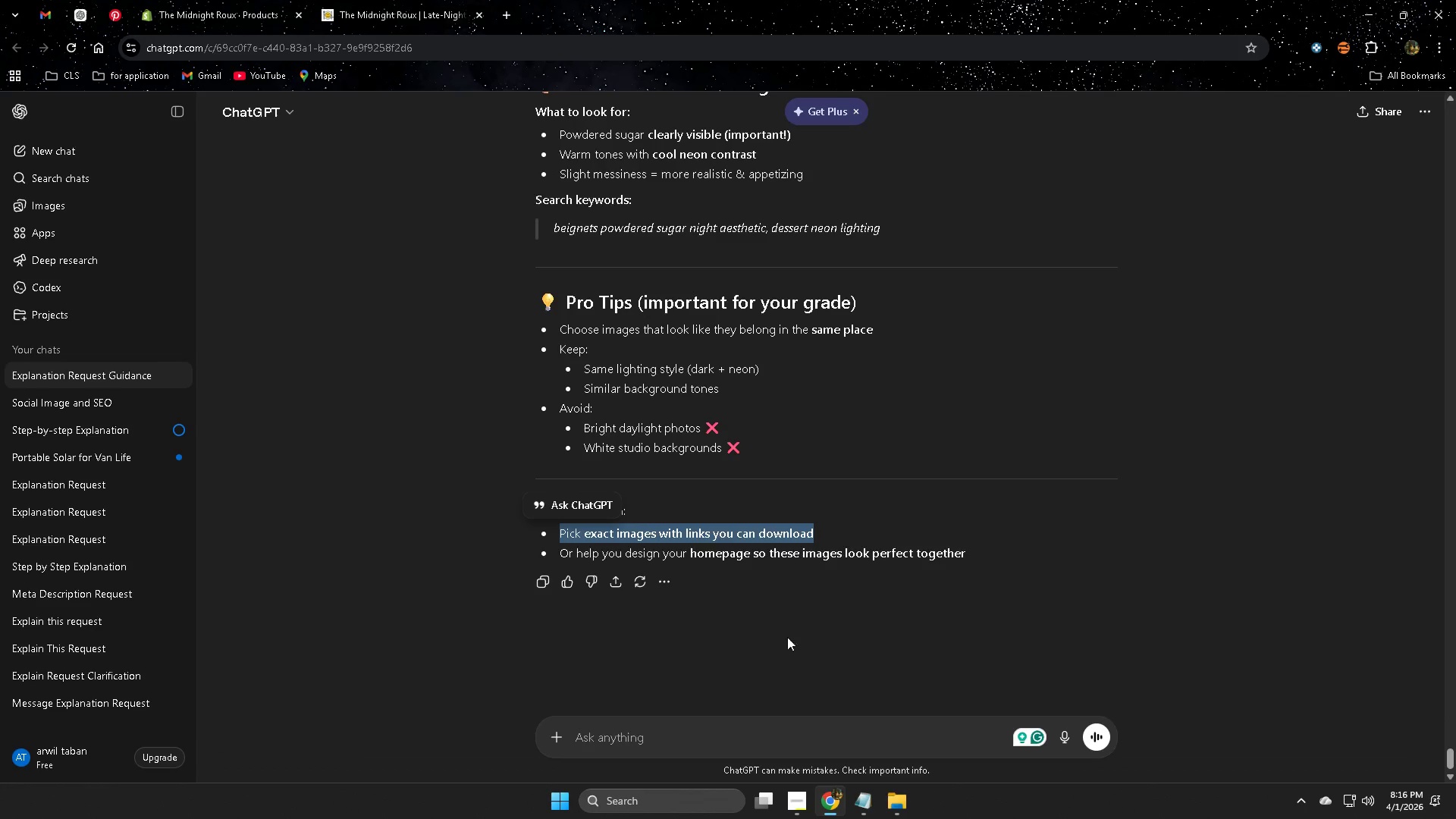 
key(Control+C)
 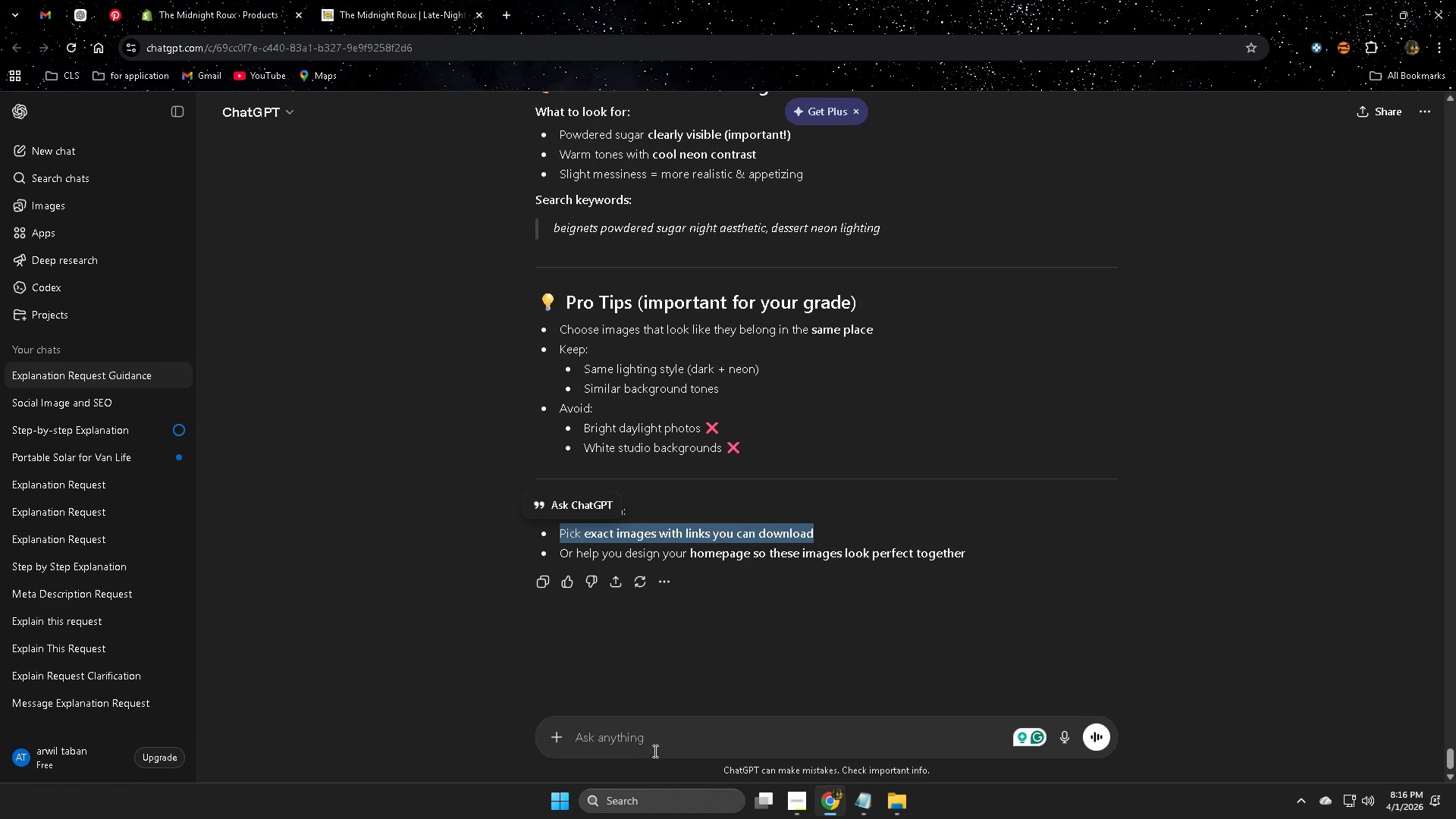 
key(Control+ControlLeft)
 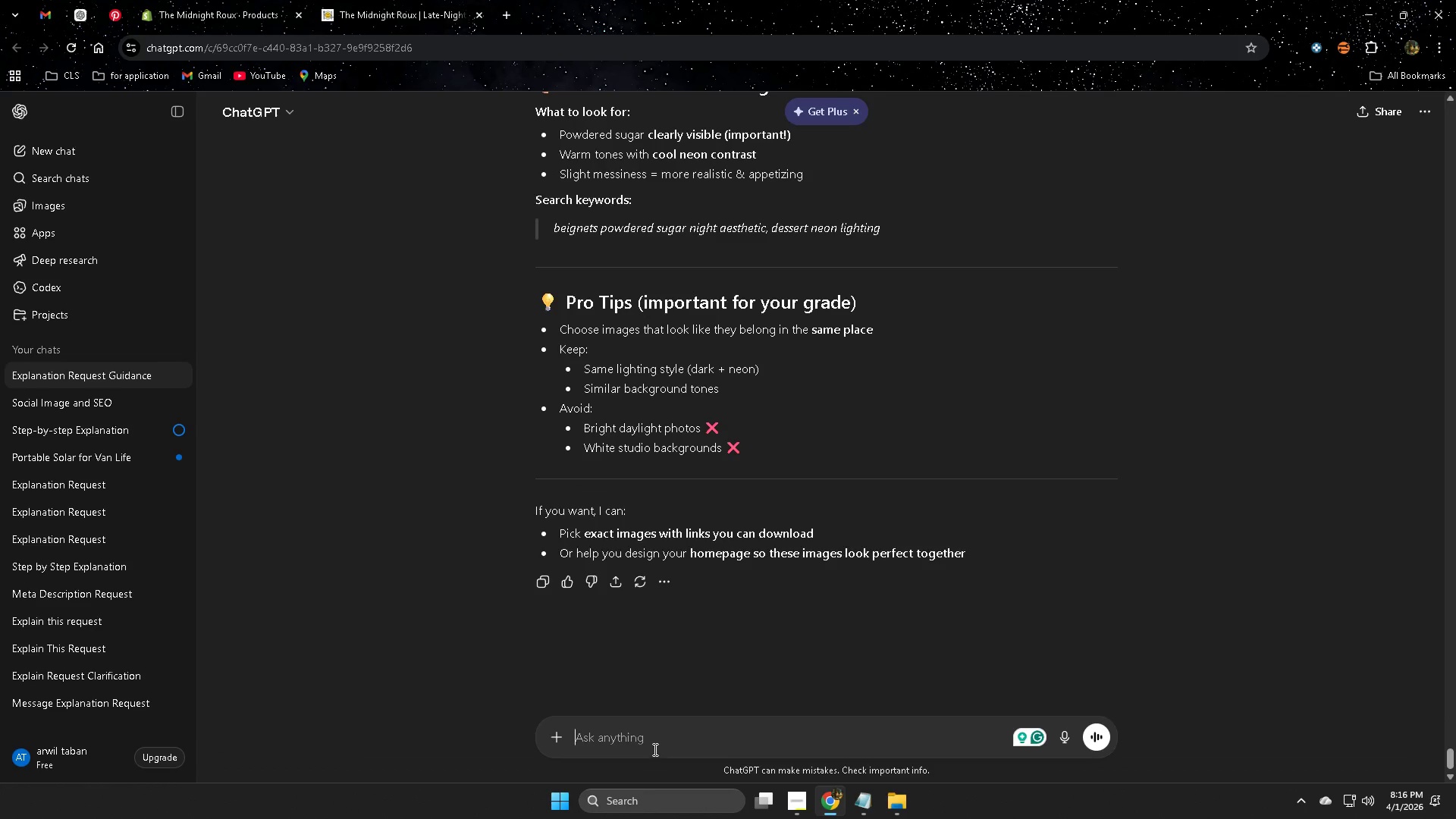 
key(Control+V)
 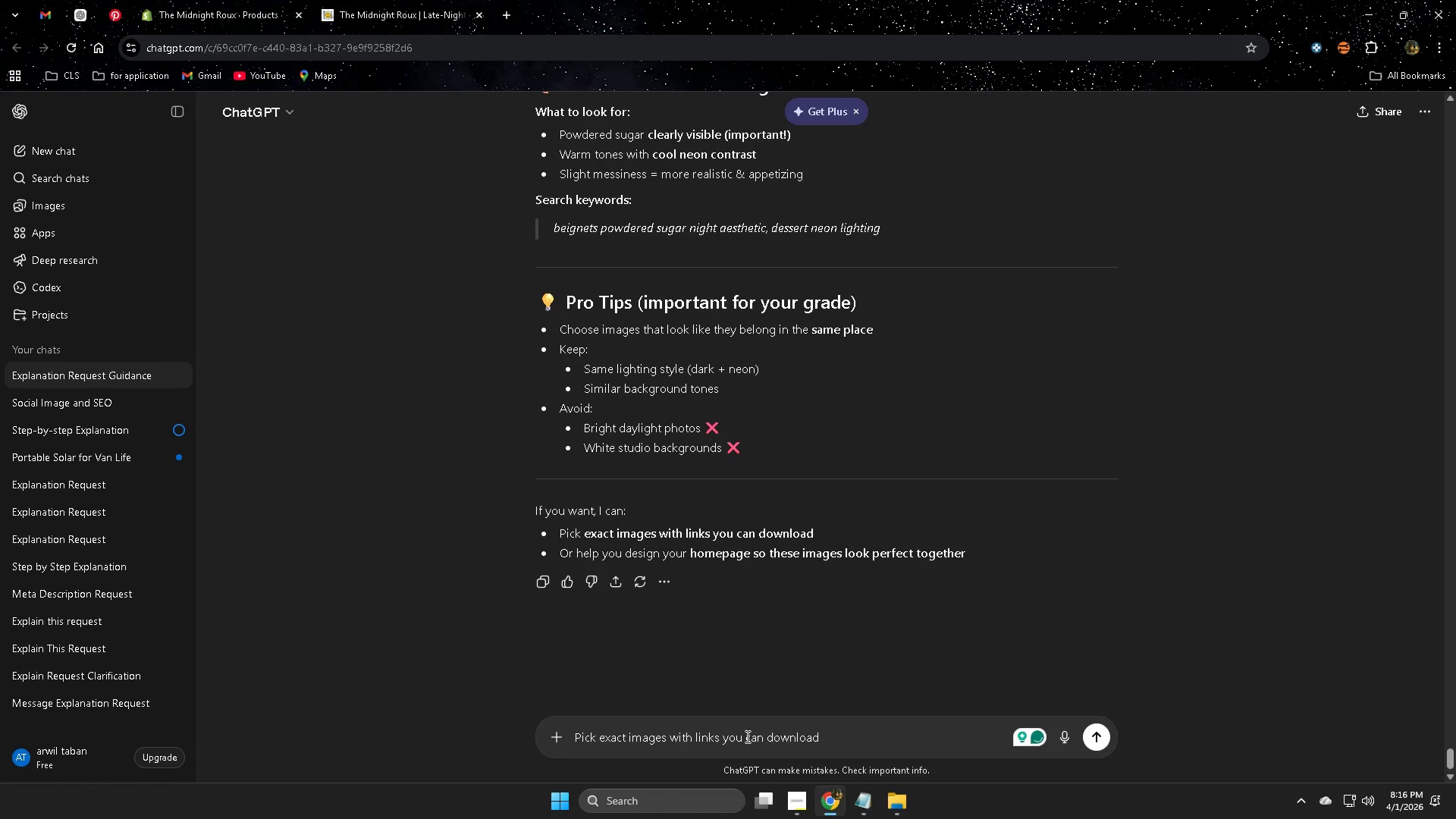 
key(Enter)
 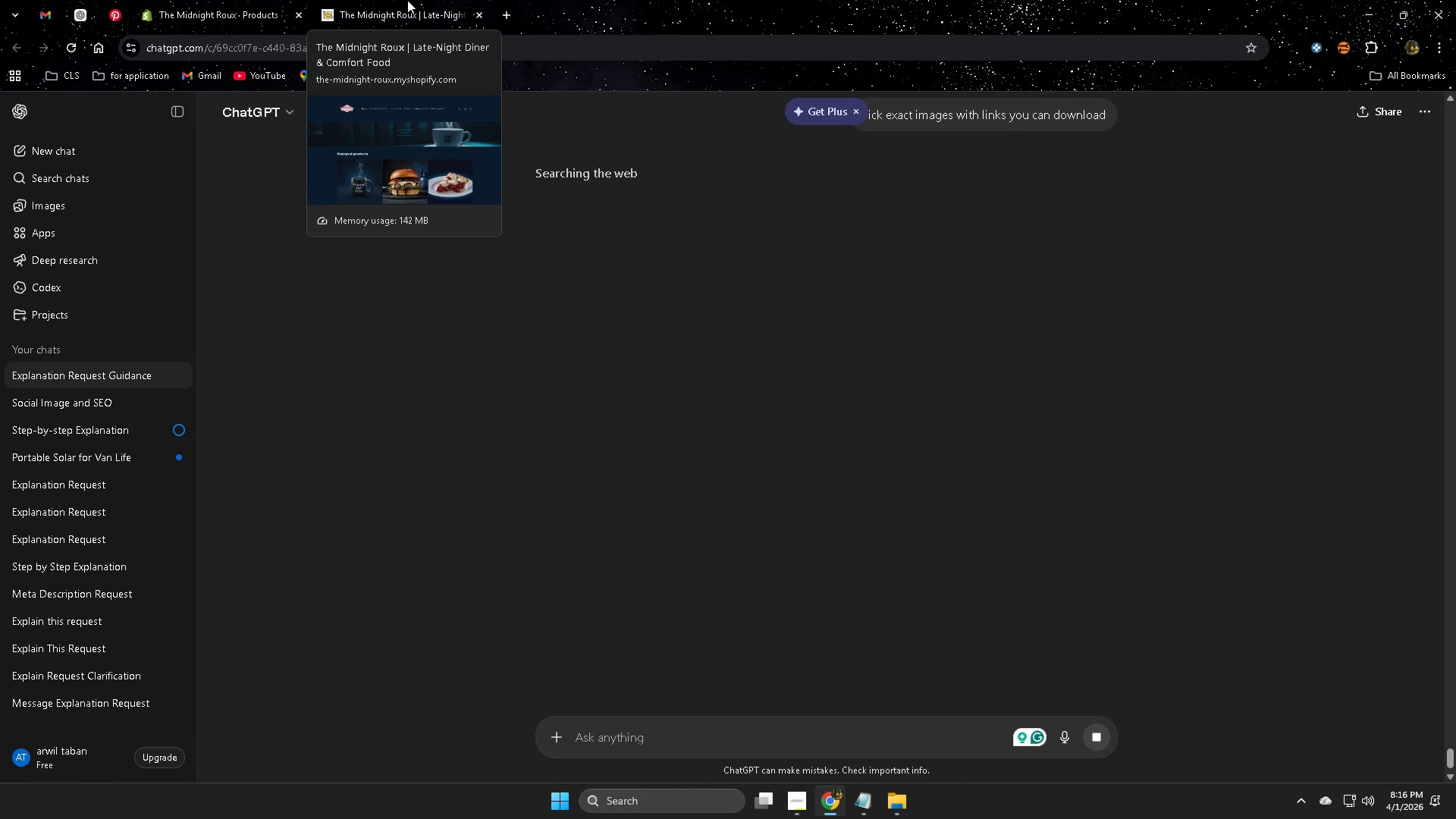 
left_click([407, 0])
 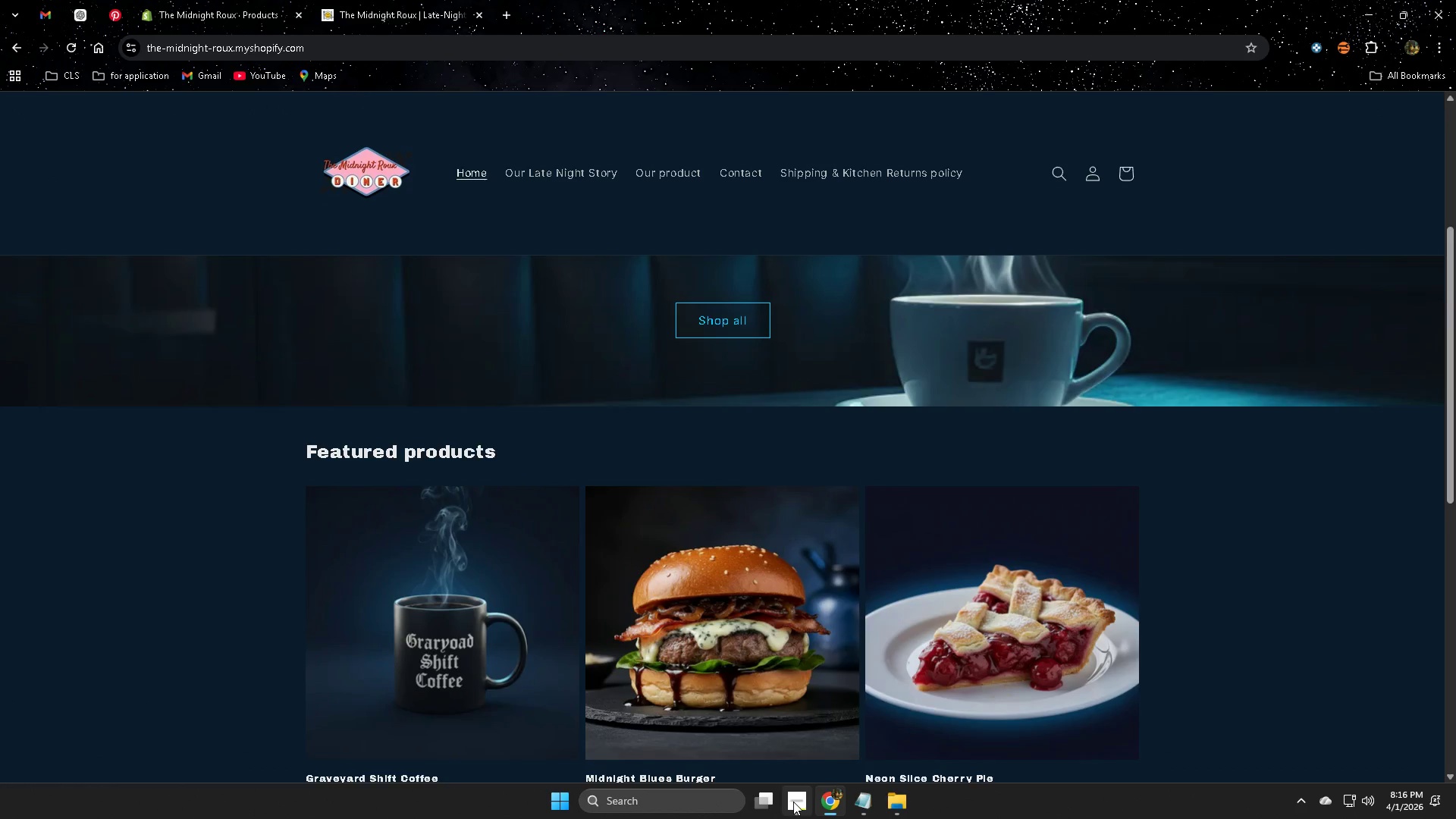 
left_click([793, 801])